 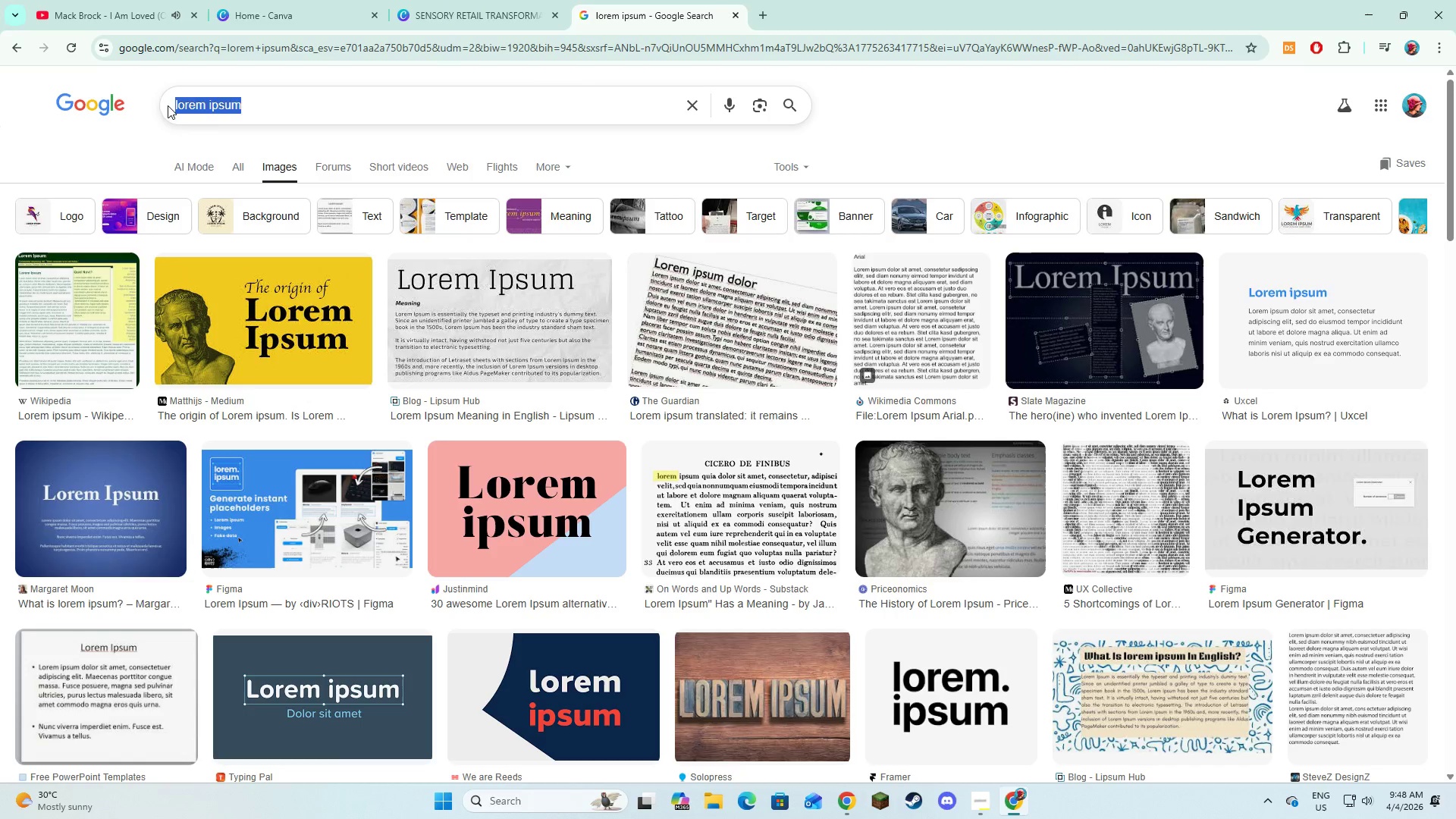 
key(Control+C)
 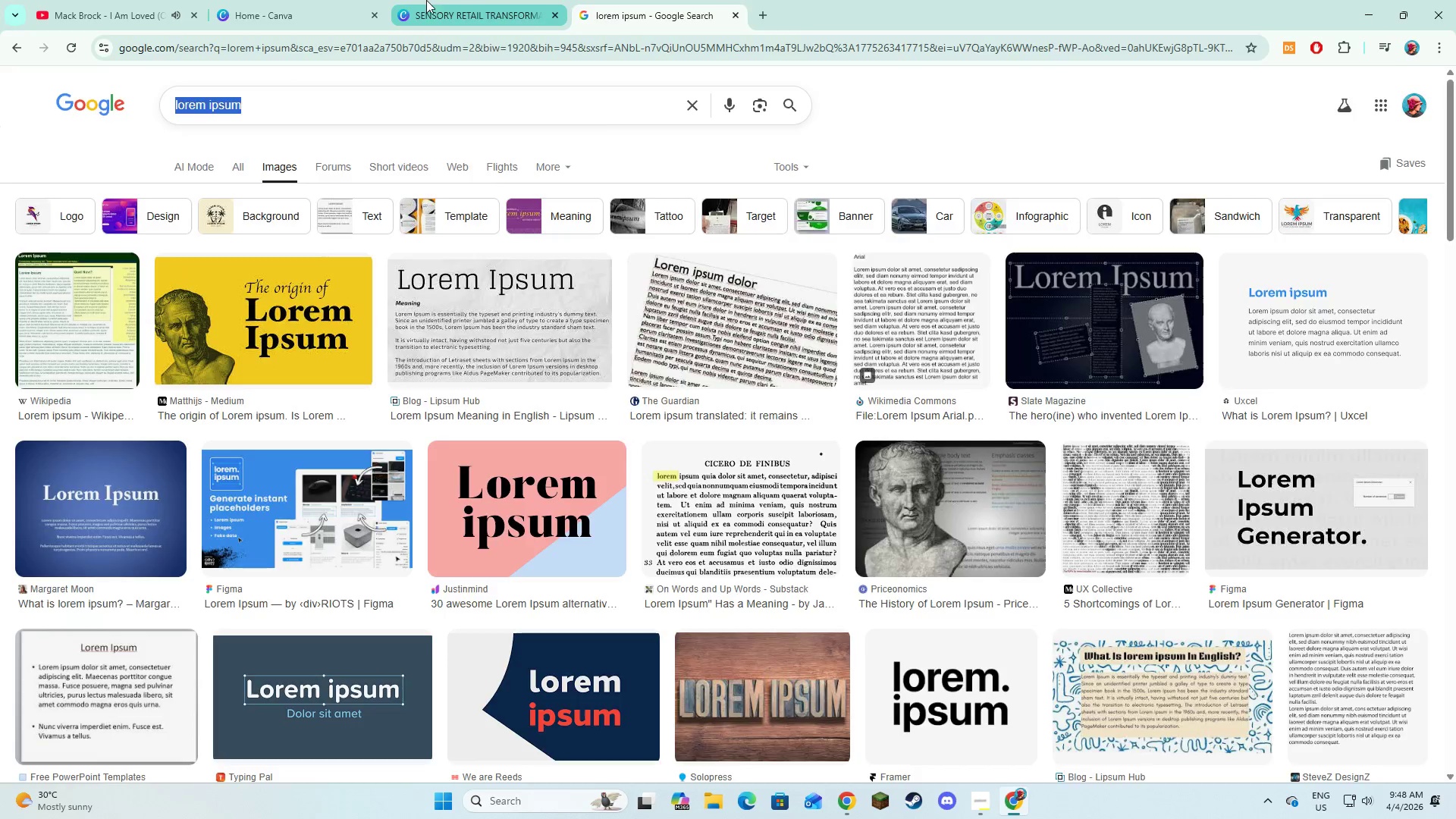 
left_click([426, 0])
 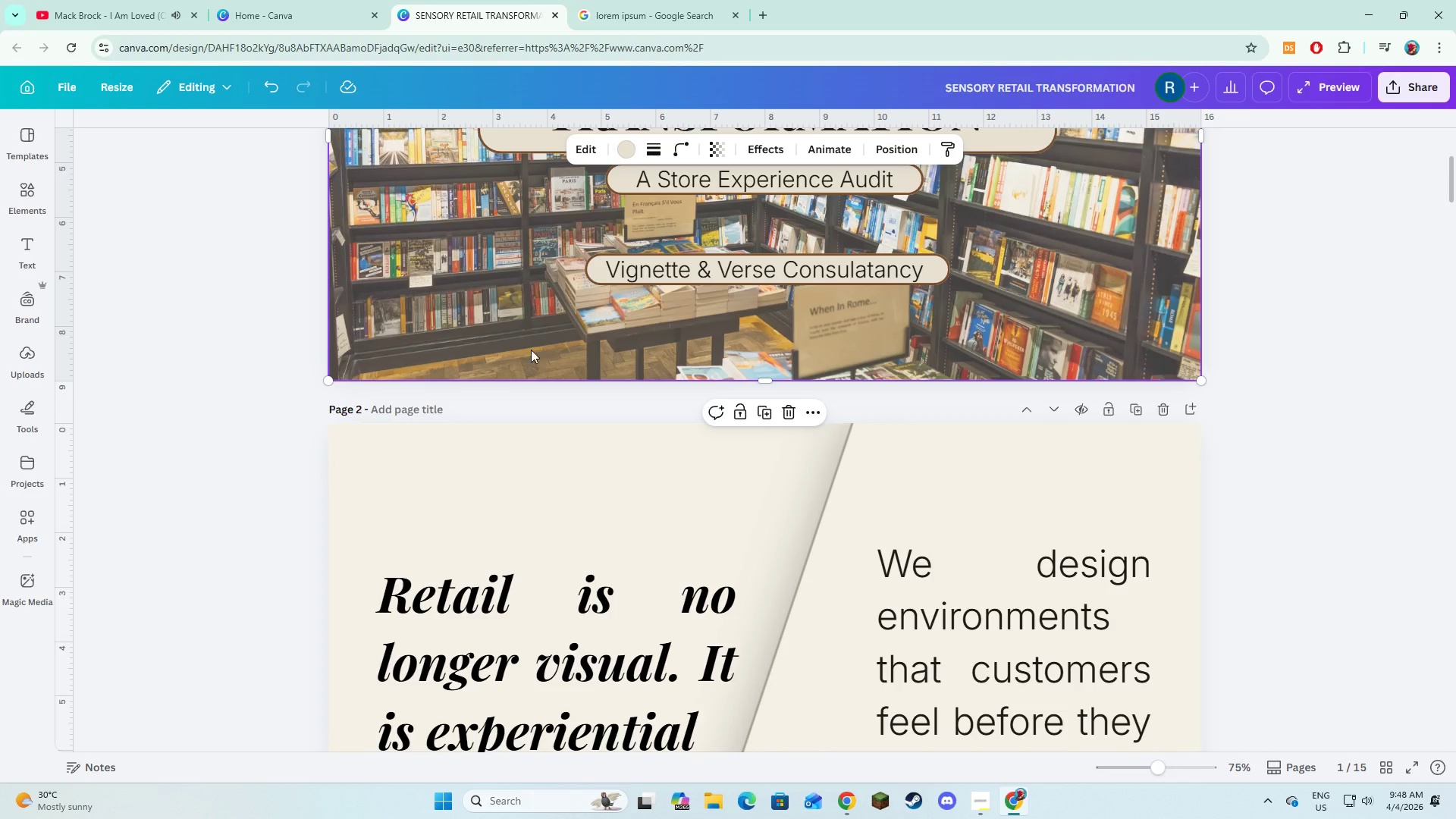 
scroll: coordinate [534, 359], scroll_direction: up, amount: 7.0
 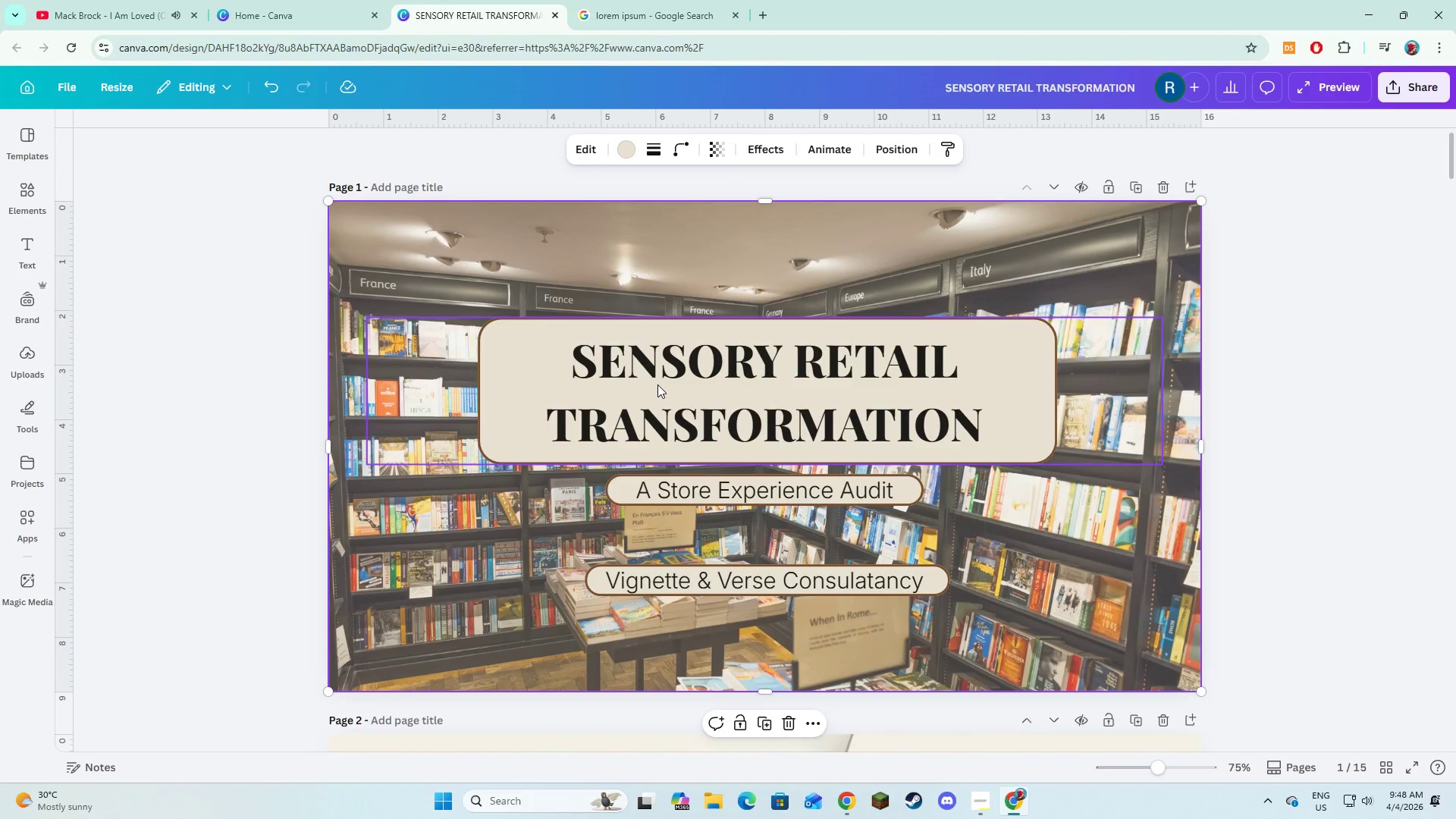 
double_click([657, 384])
 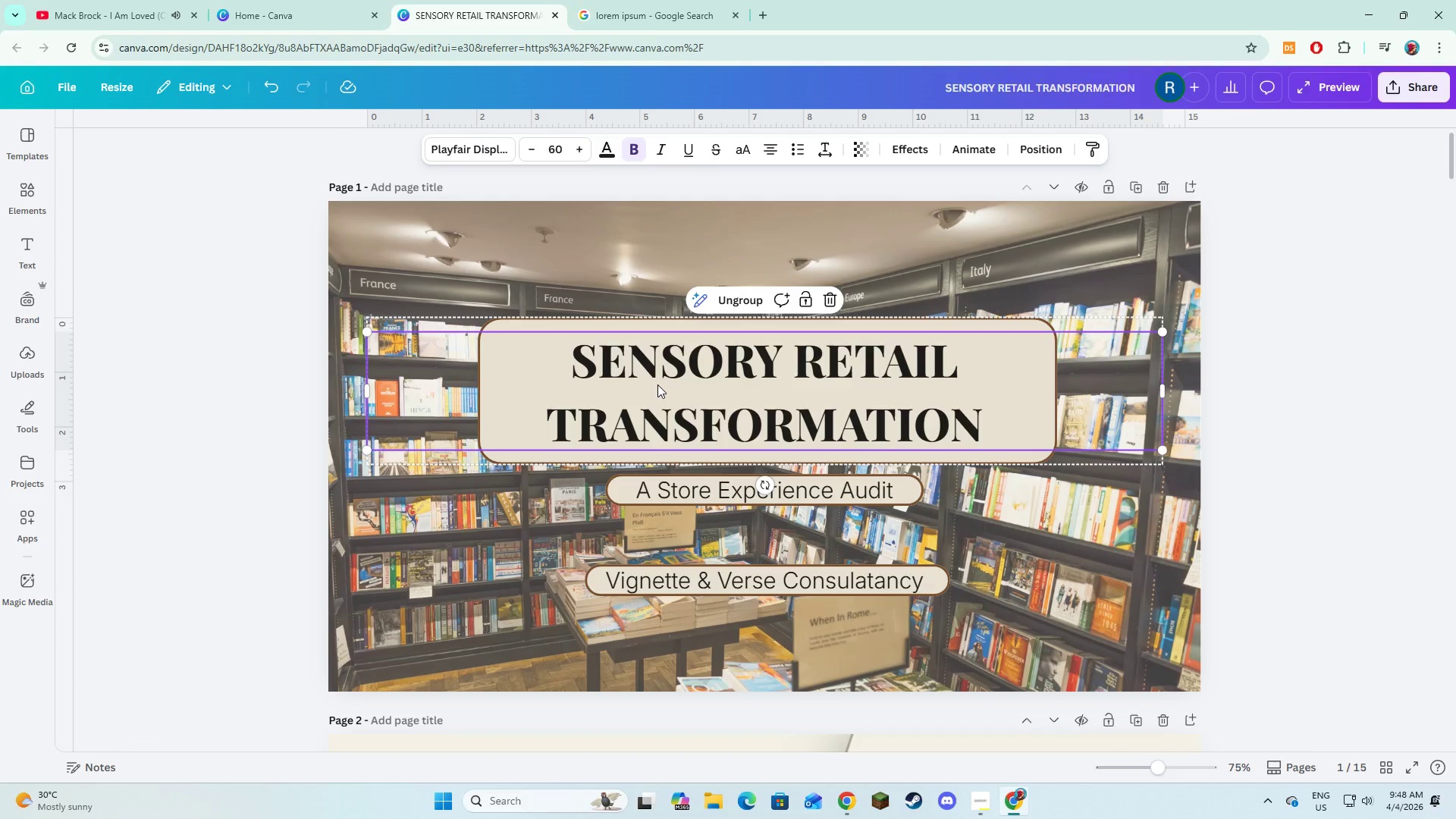 
left_click([657, 384])
 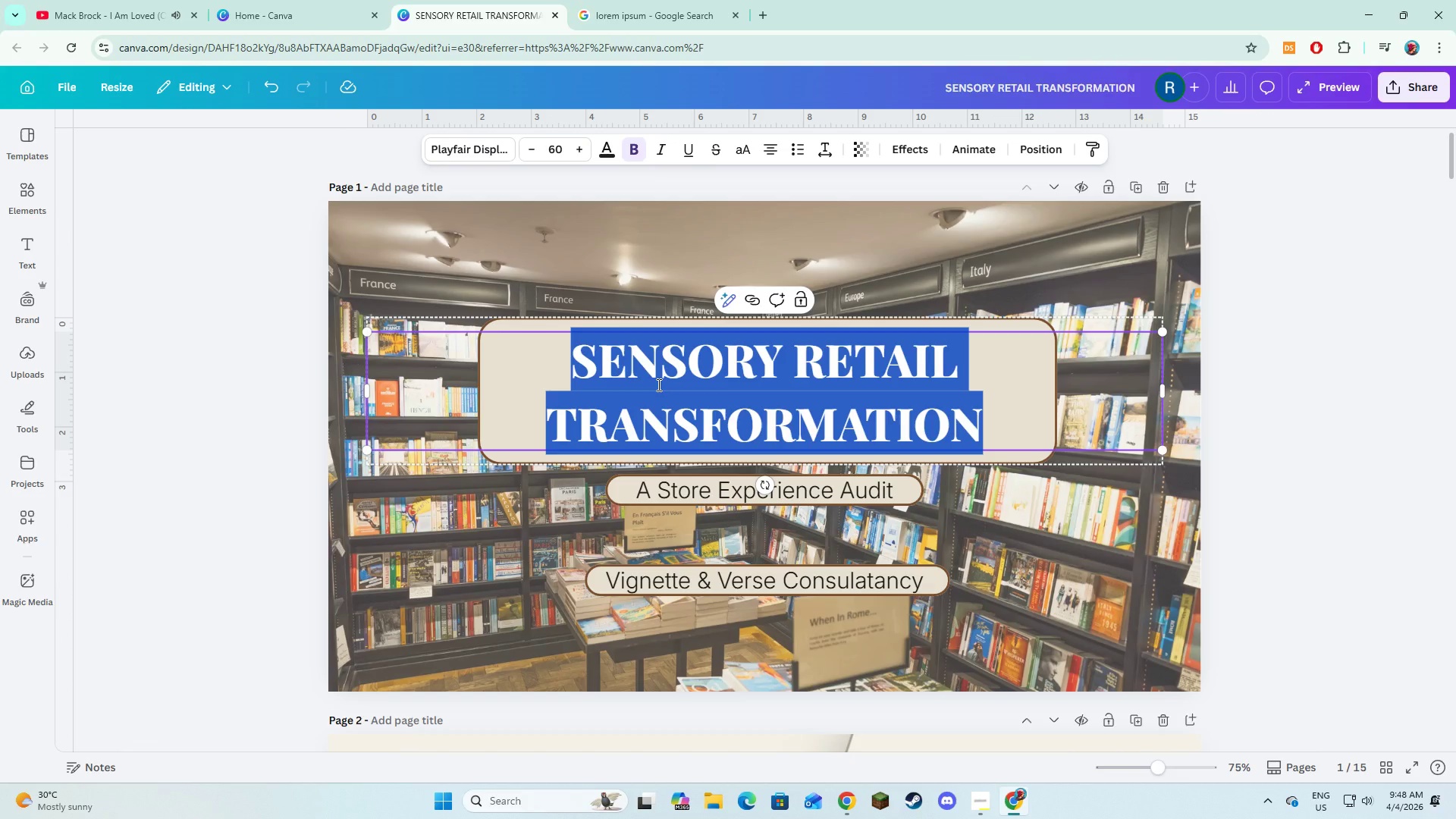 
key(Control+V)
 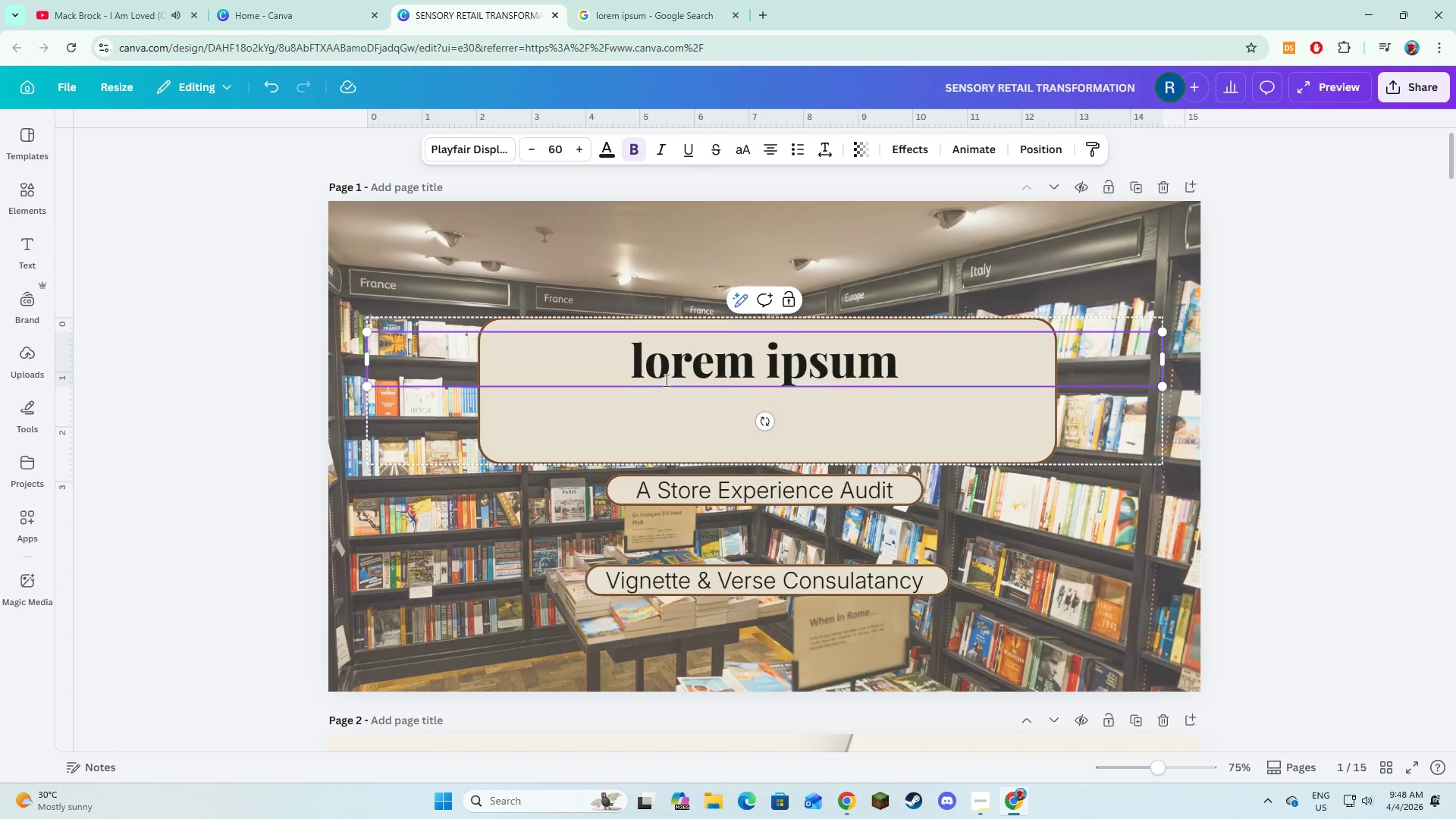 
left_click([667, 378])
 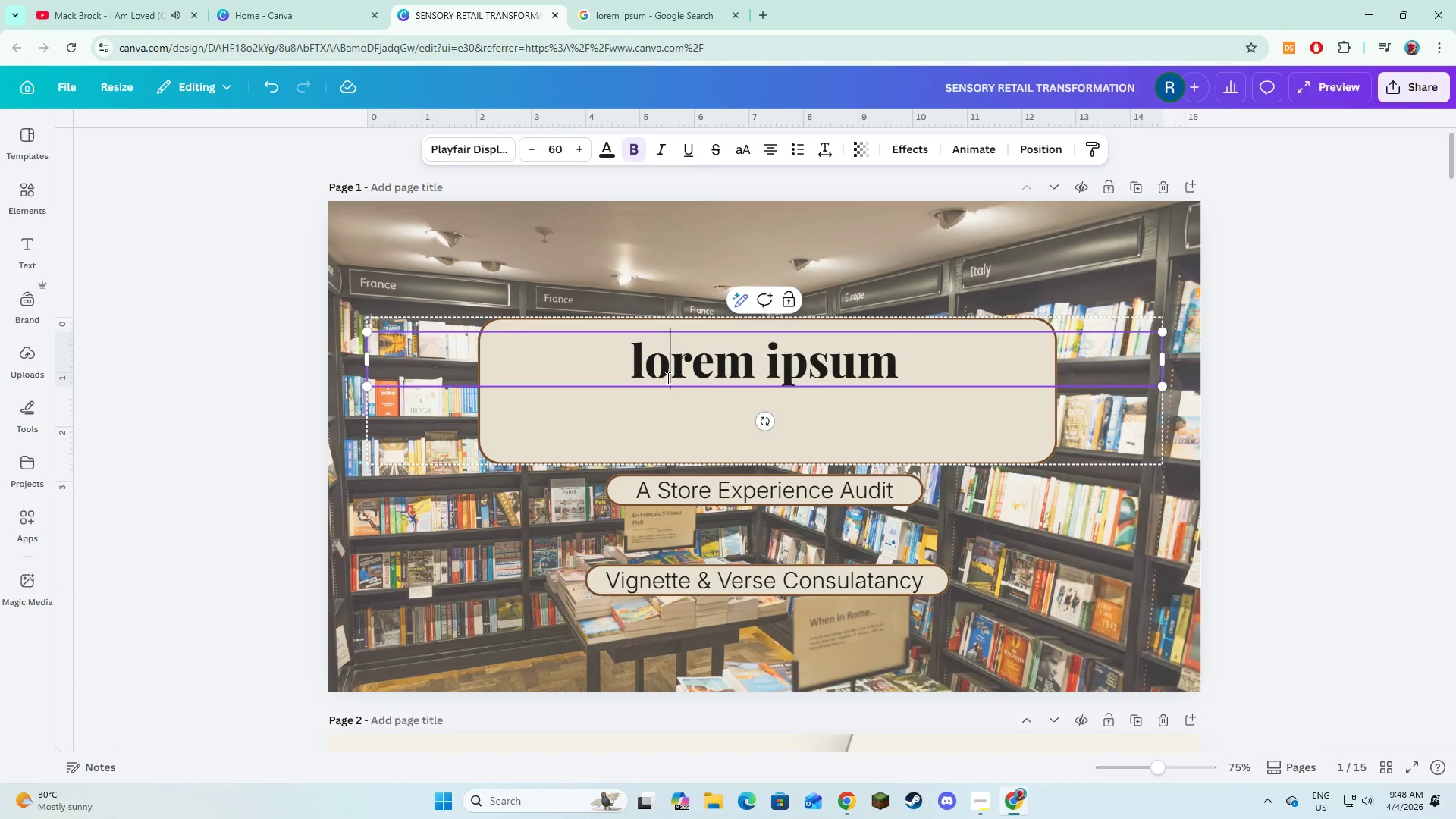 
key(Control+ControlLeft)
 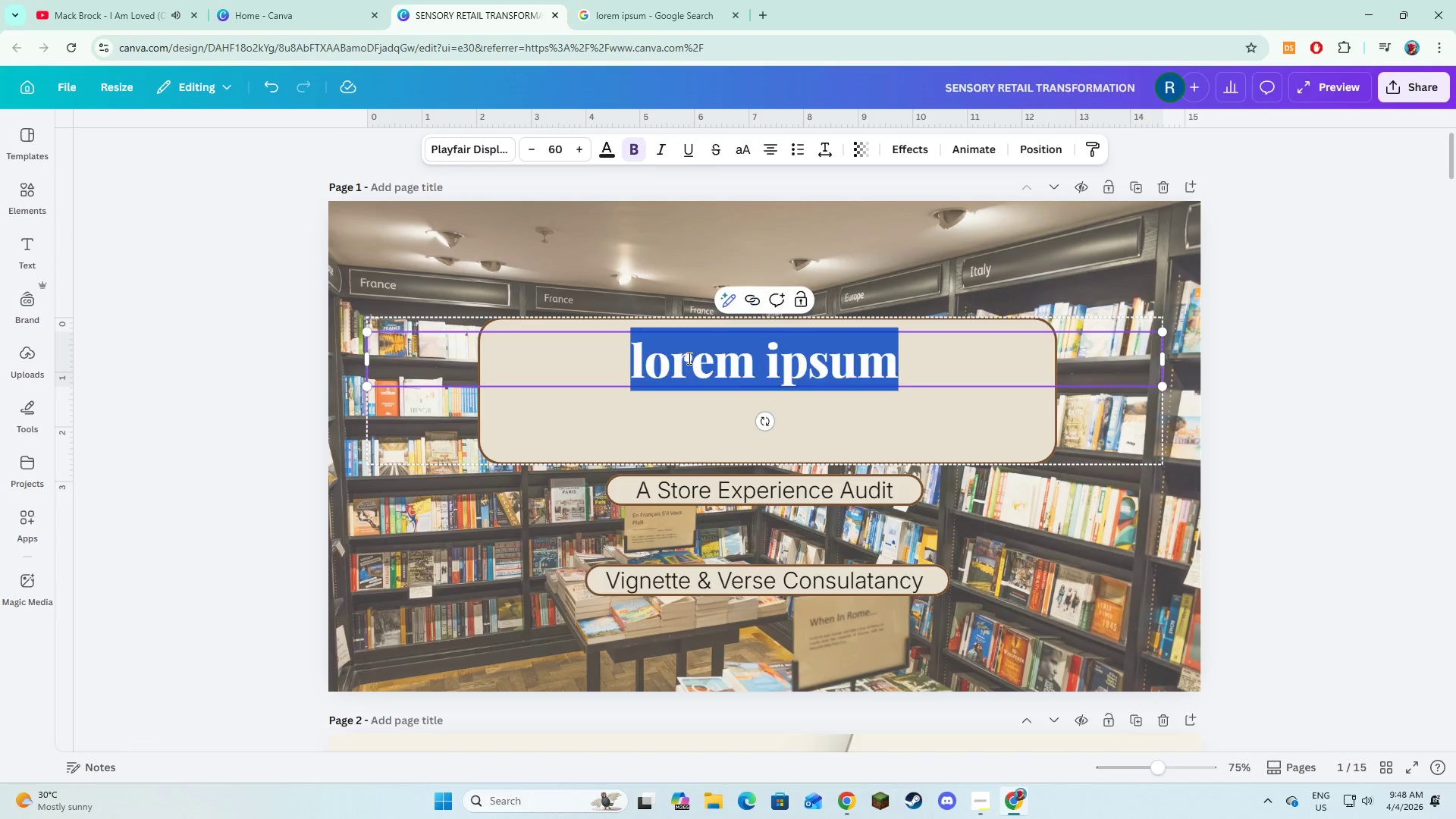 
key(Control+A)
 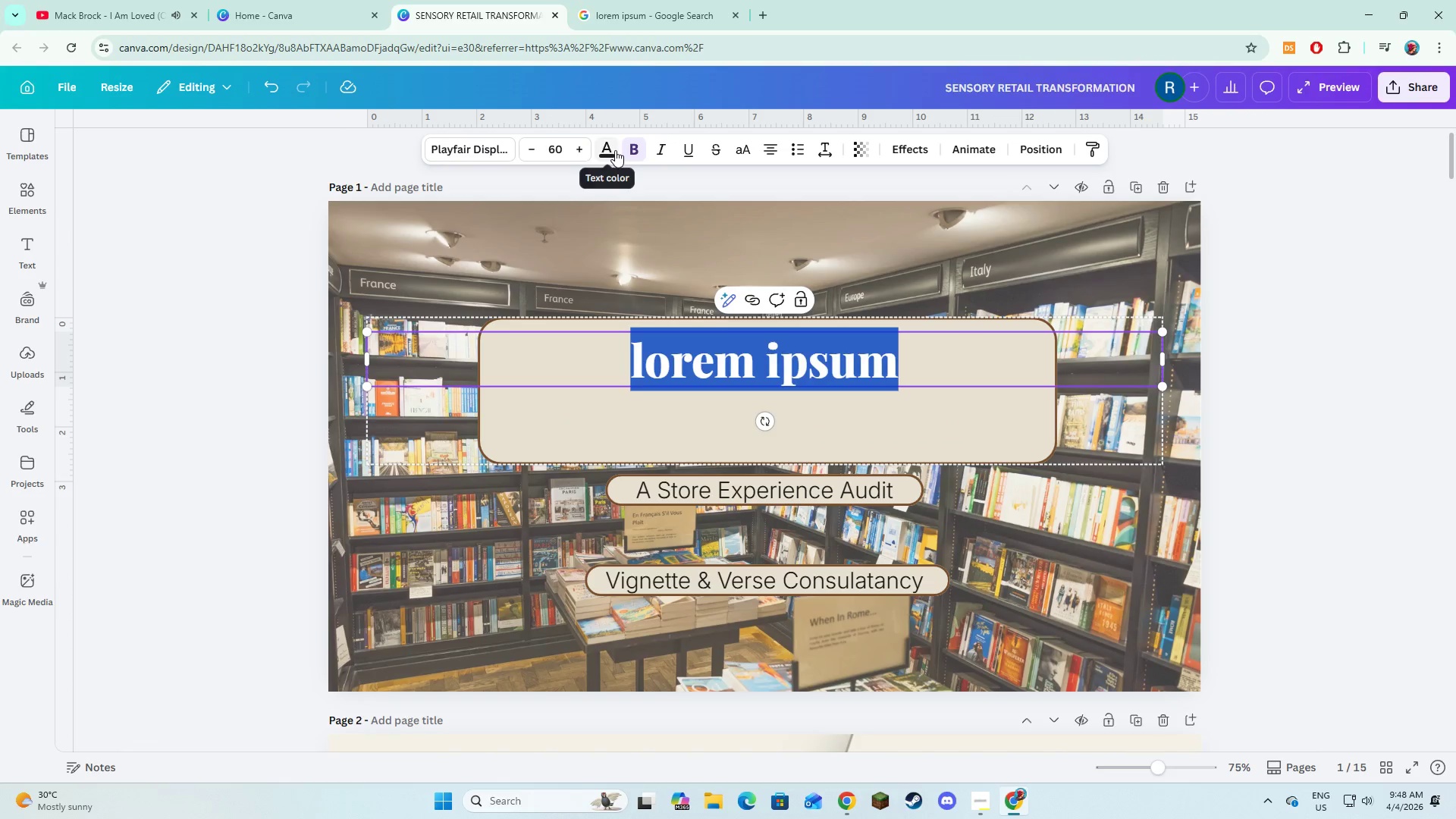 
left_click([732, 148])
 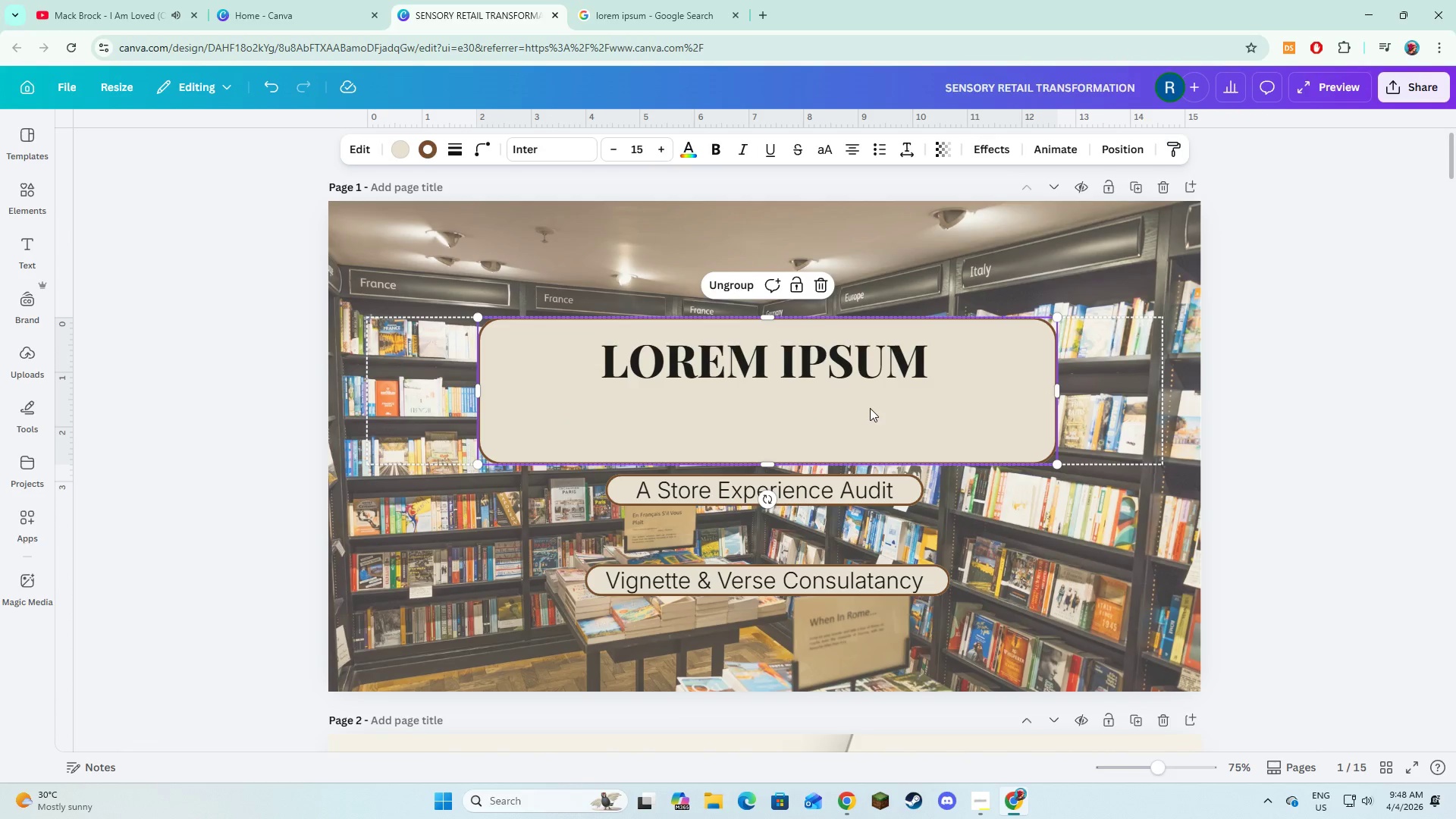 
double_click([858, 373])
 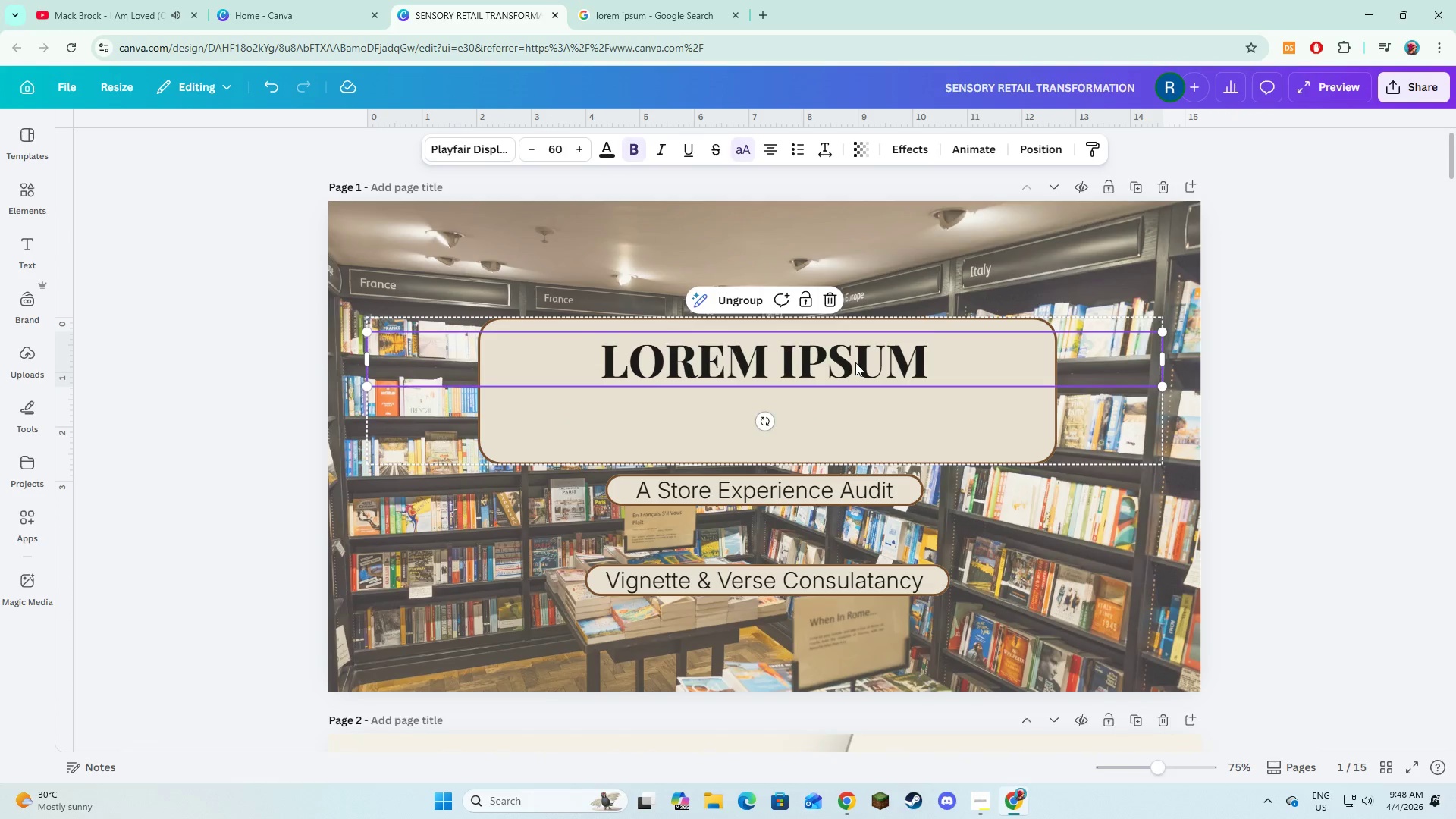 
left_click_drag(start_coordinate=[855, 362], to_coordinate=[858, 391])
 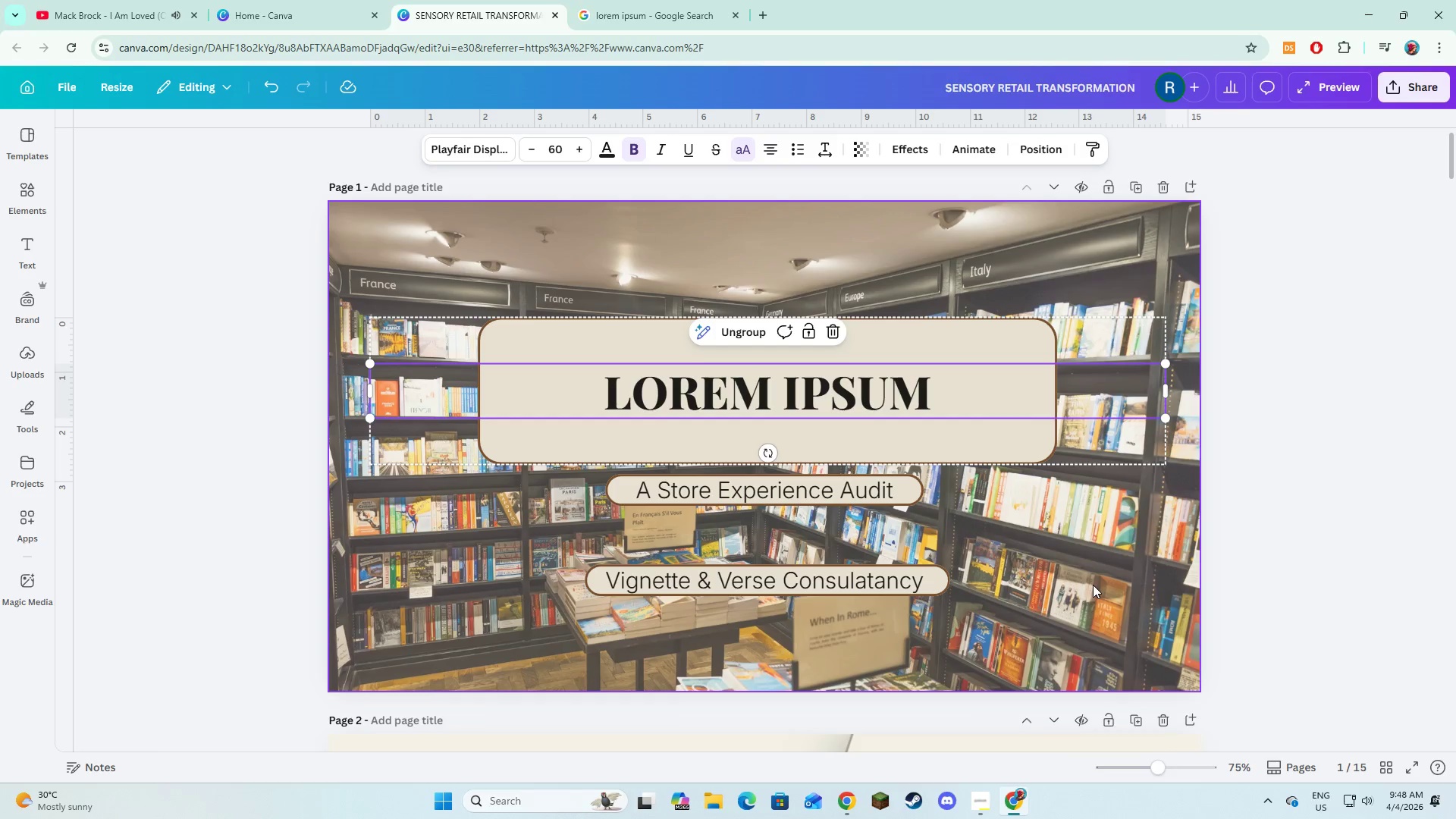 
left_click([1093, 585])
 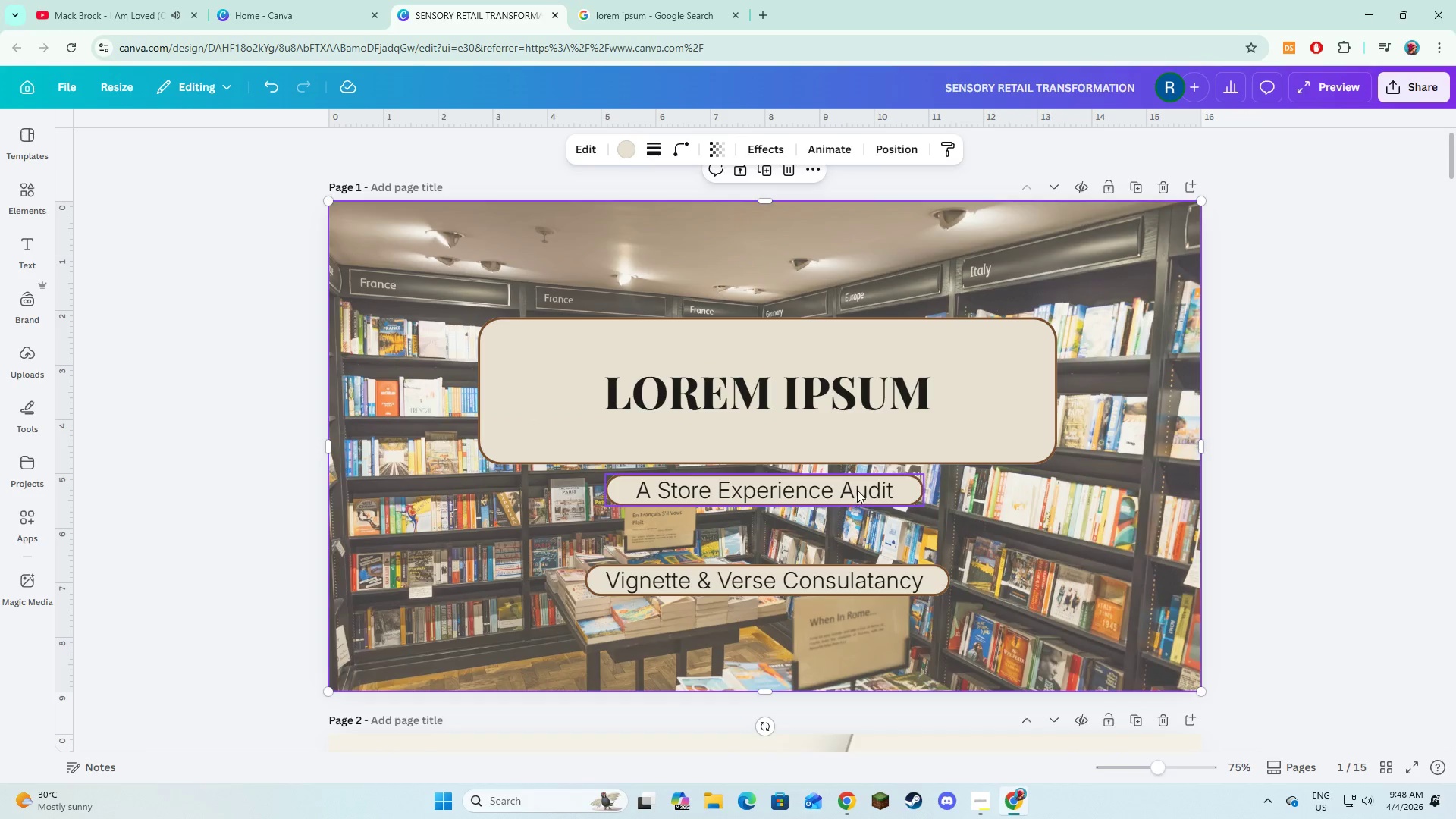 
double_click([857, 490])
 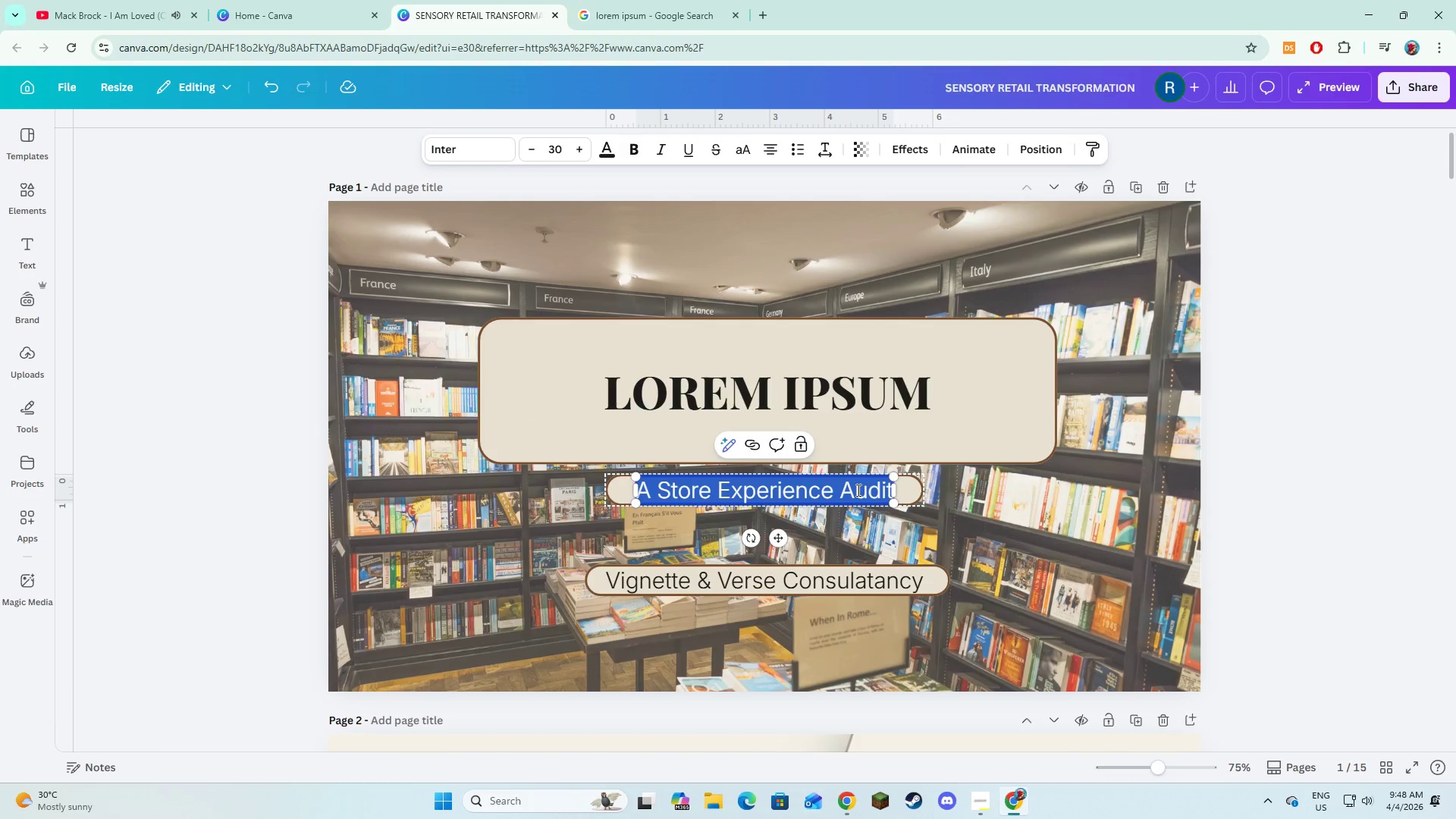 
key(Control+V)
 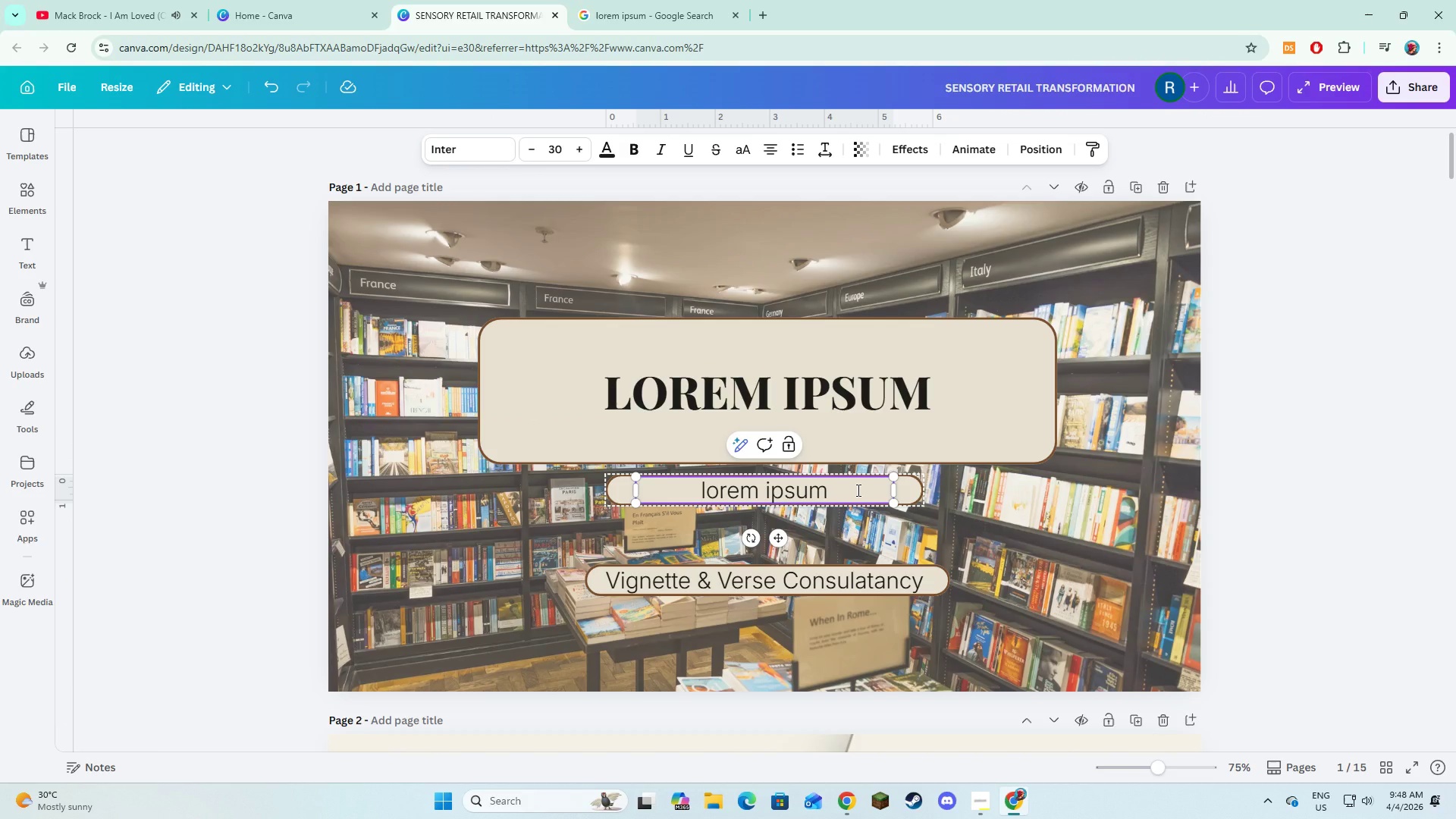 
key(Control+A)
 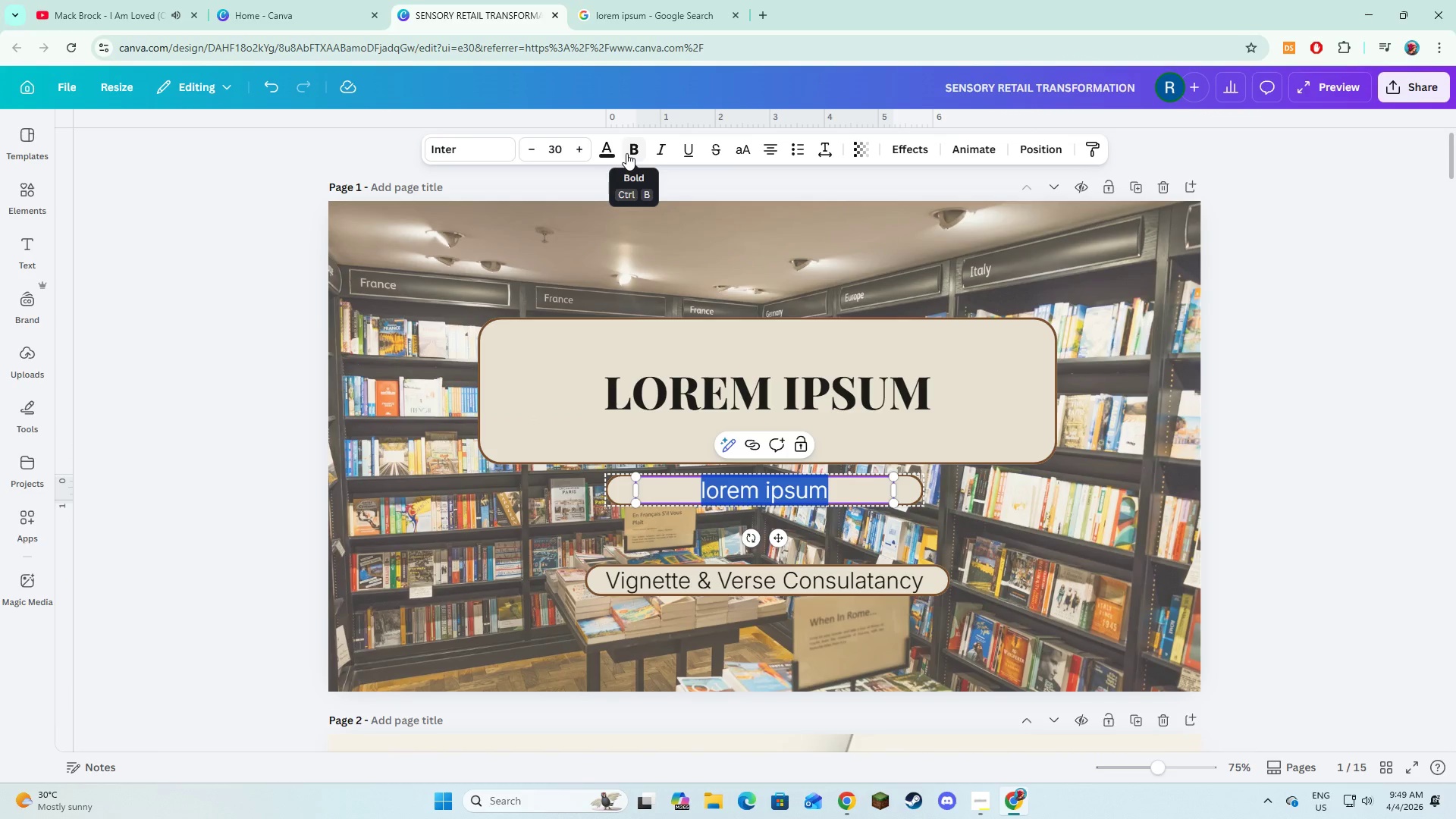 
left_click([626, 153])
 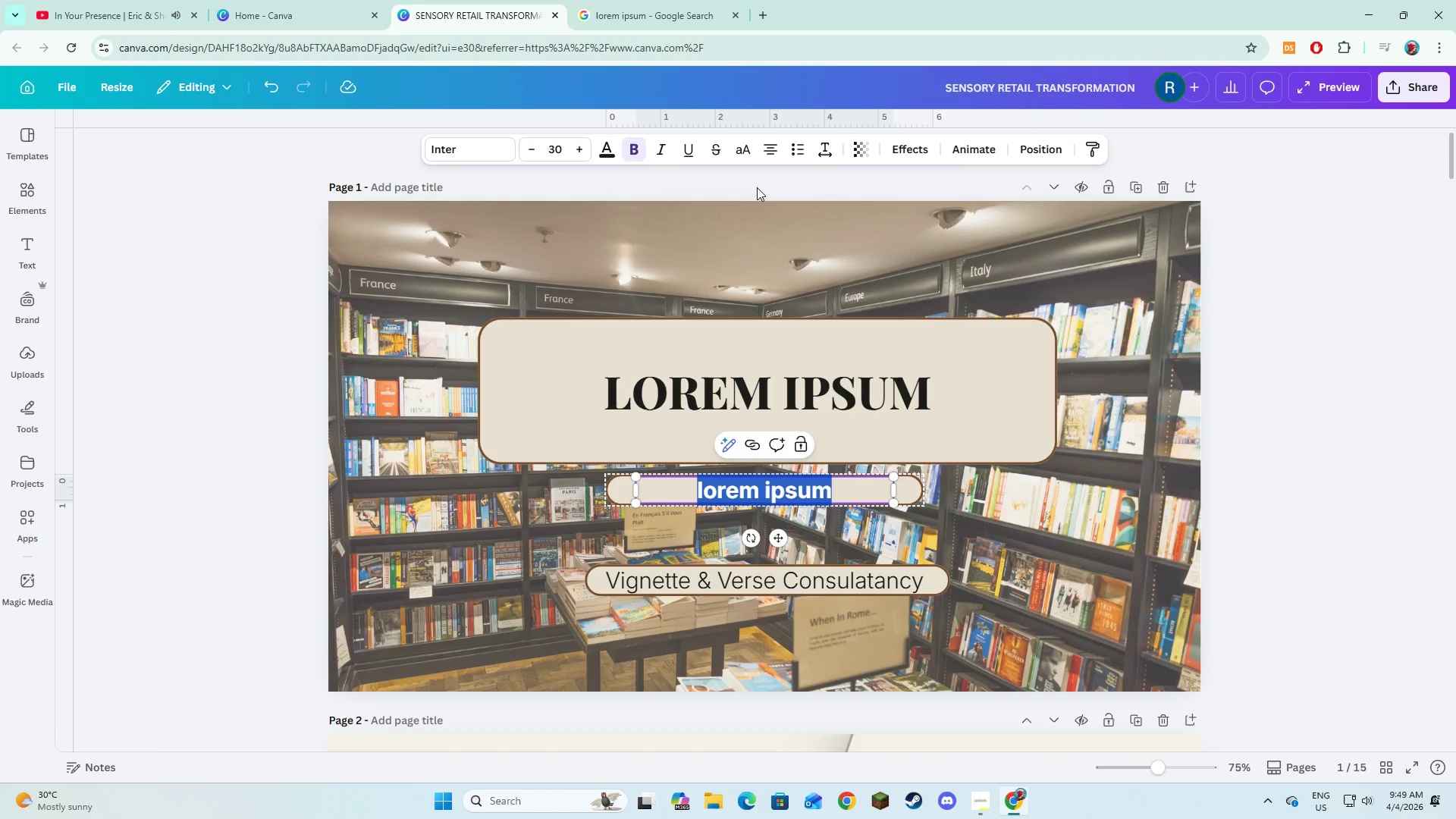 
left_click([972, 488])
 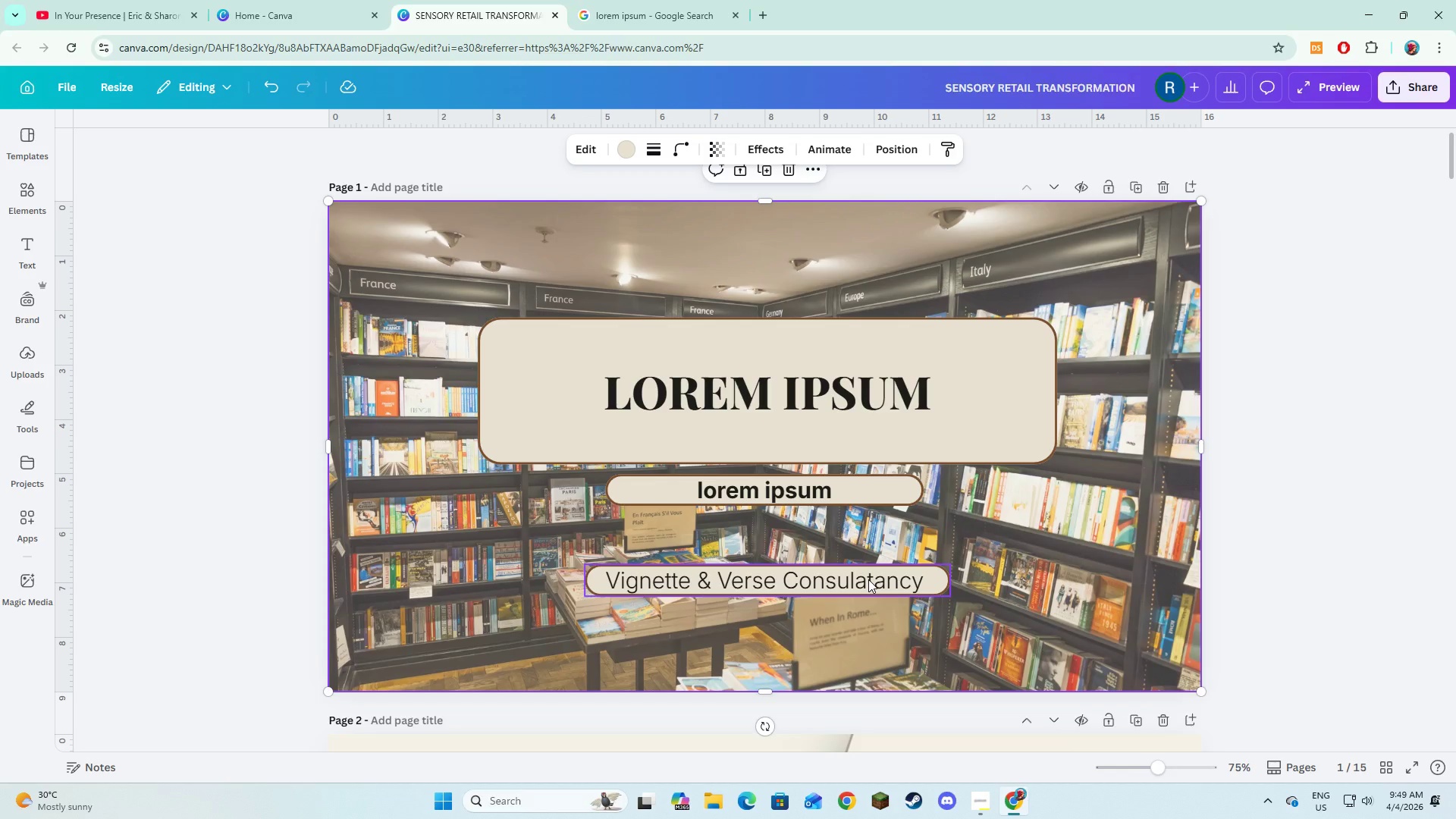 
left_click([868, 579])
 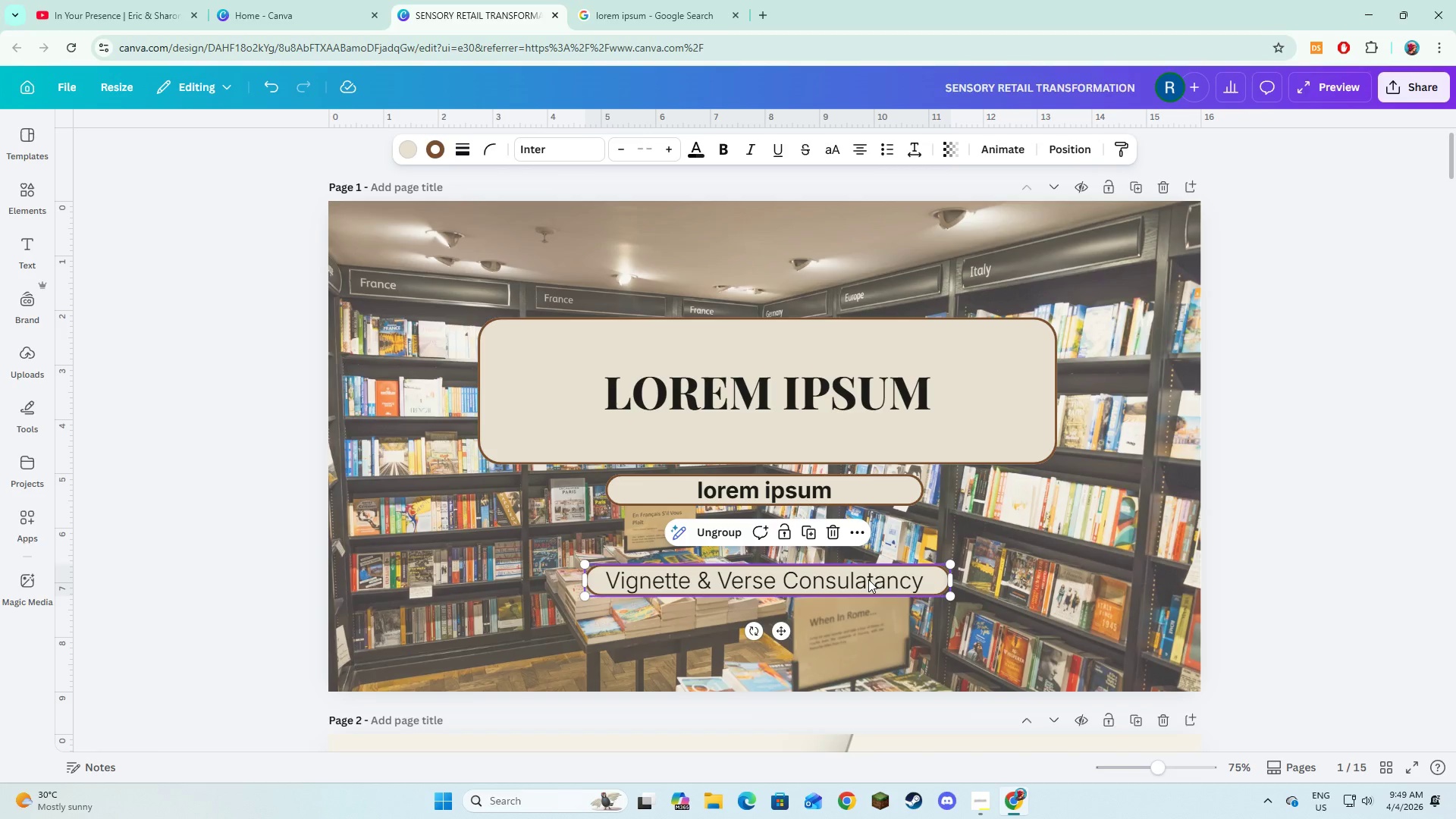 
left_click([868, 579])
 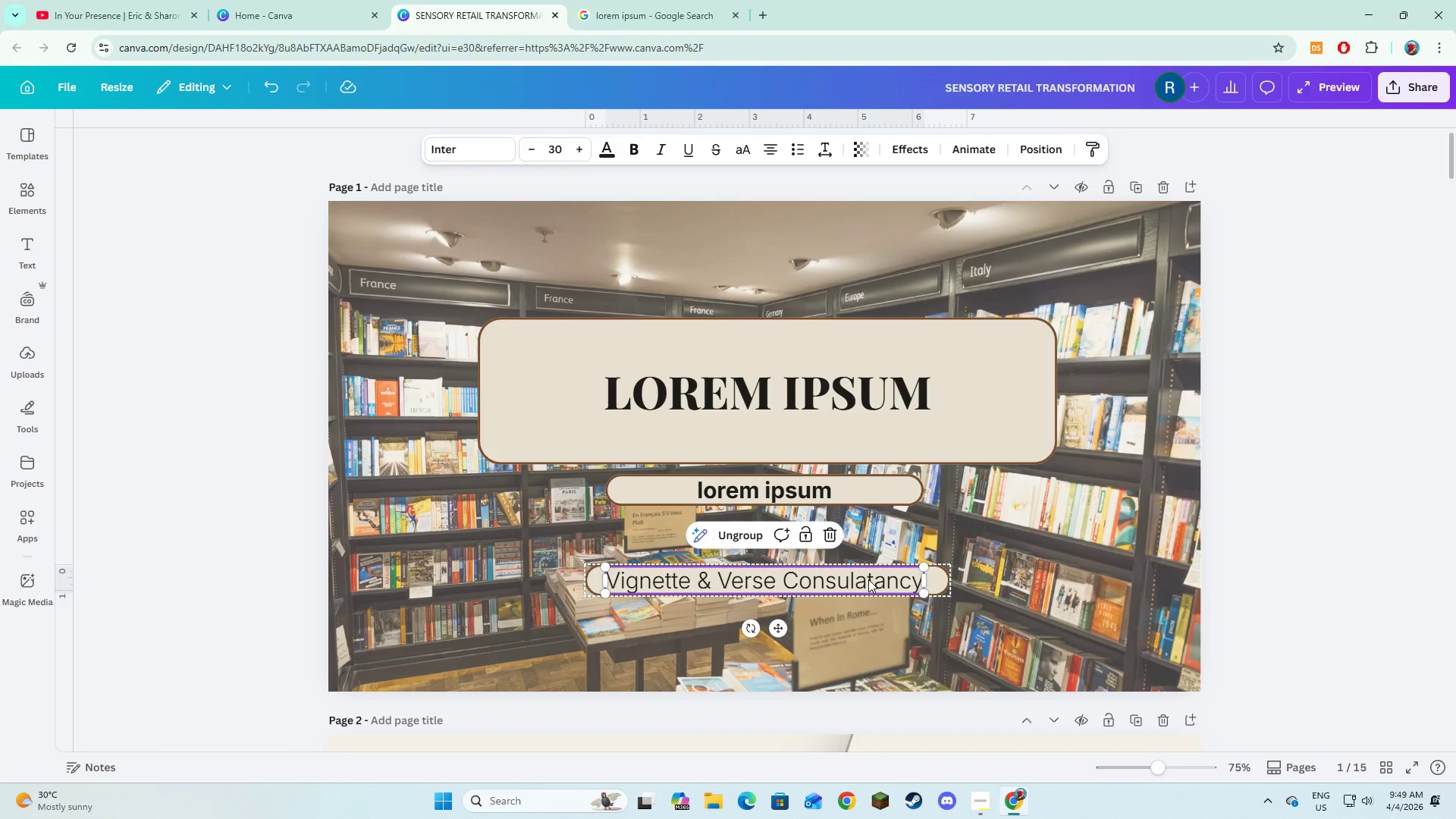 
left_click([868, 579])
 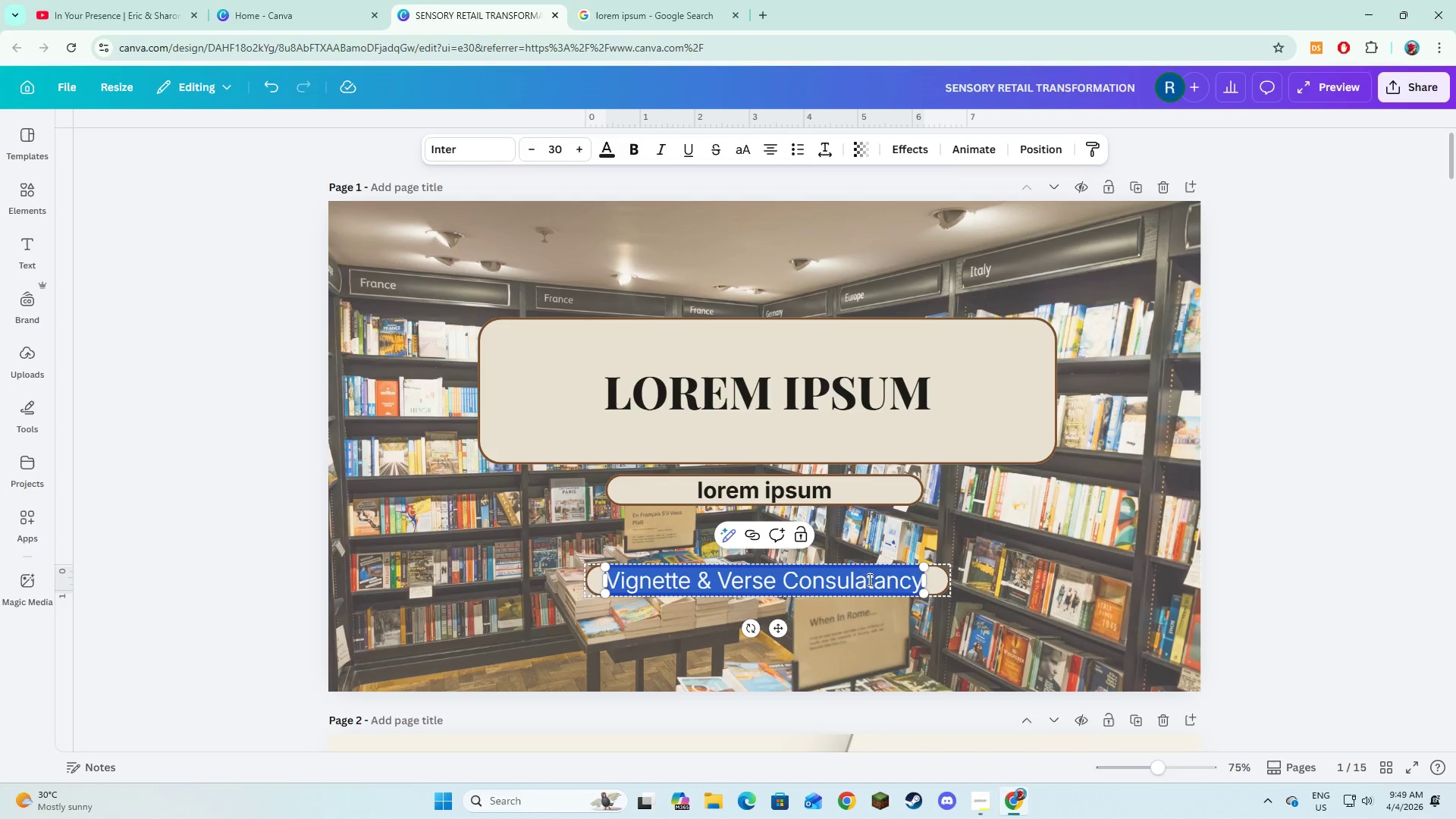 
key(Control+V)
 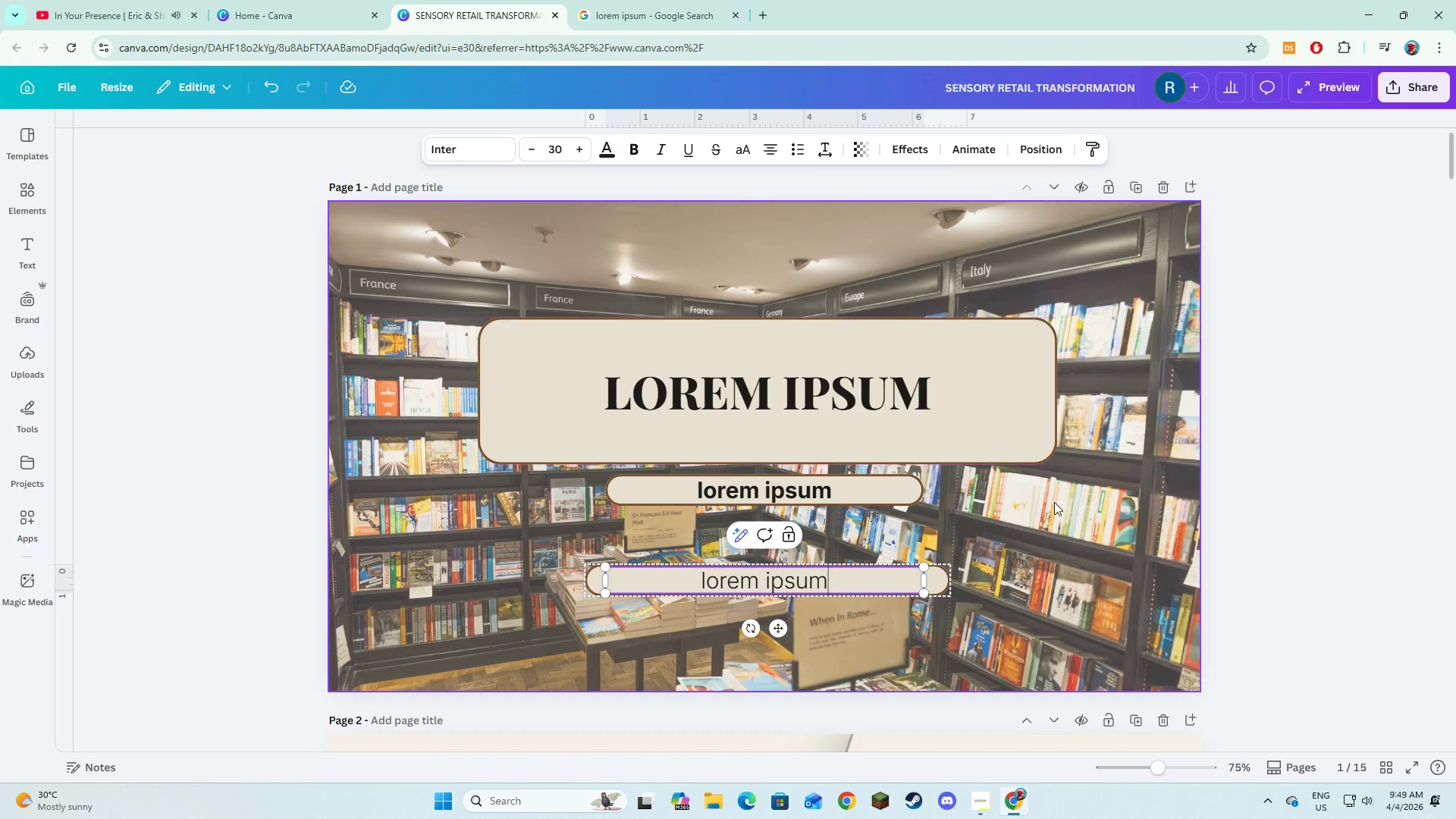 
left_click([1051, 559])
 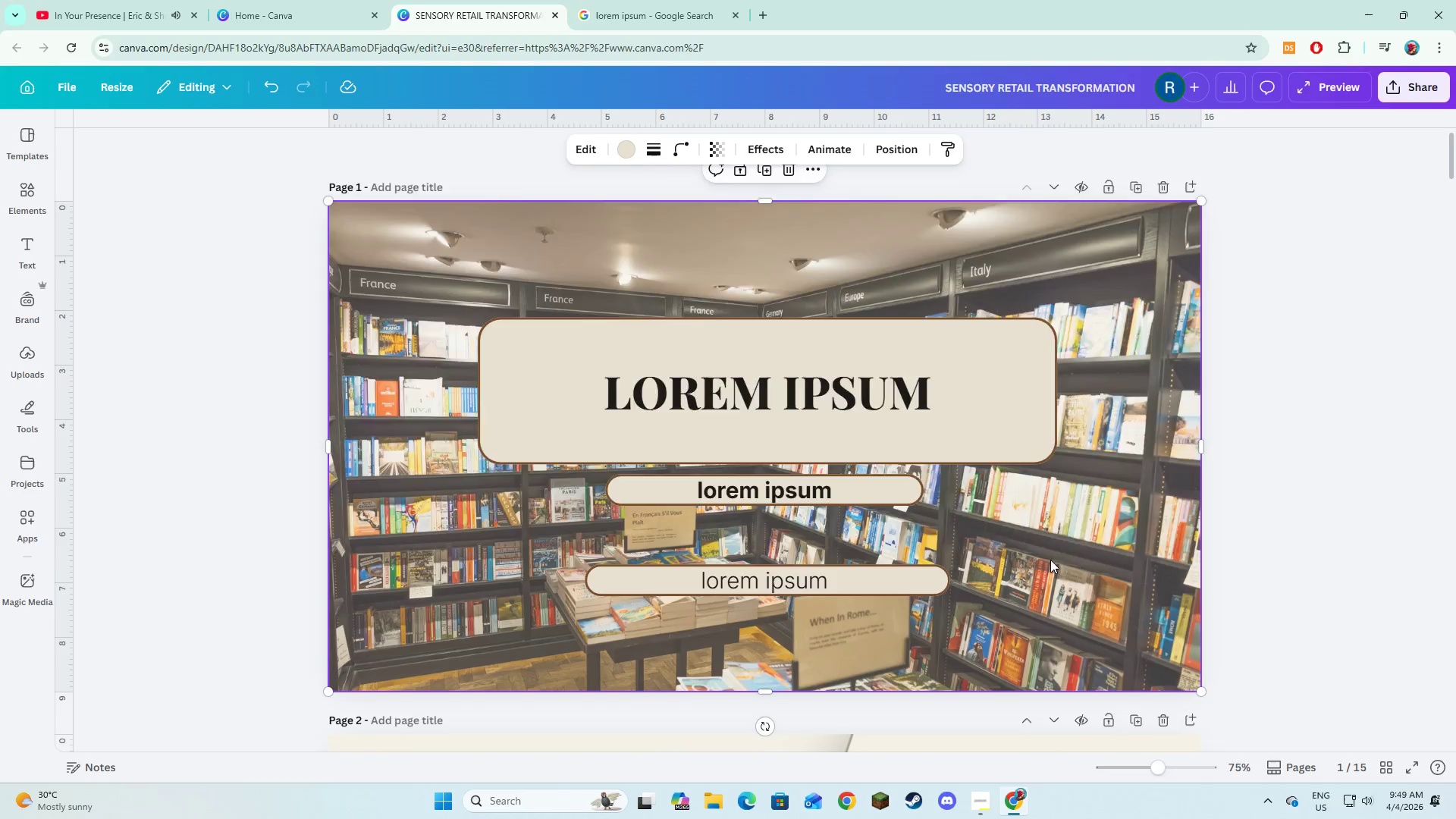 
scroll: coordinate [1050, 560], scroll_direction: down, amount: 4.0
 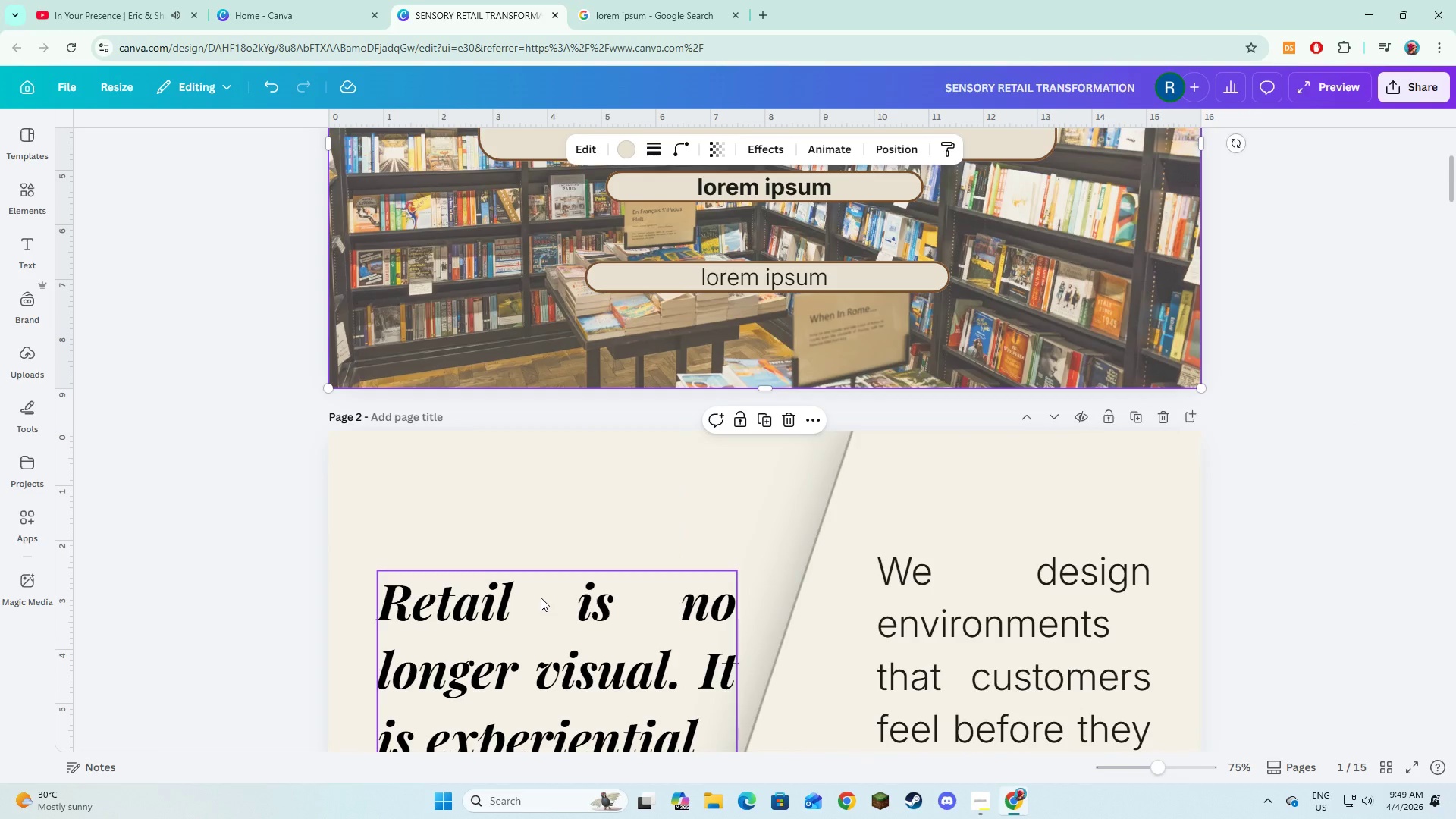 
left_click([541, 598])
 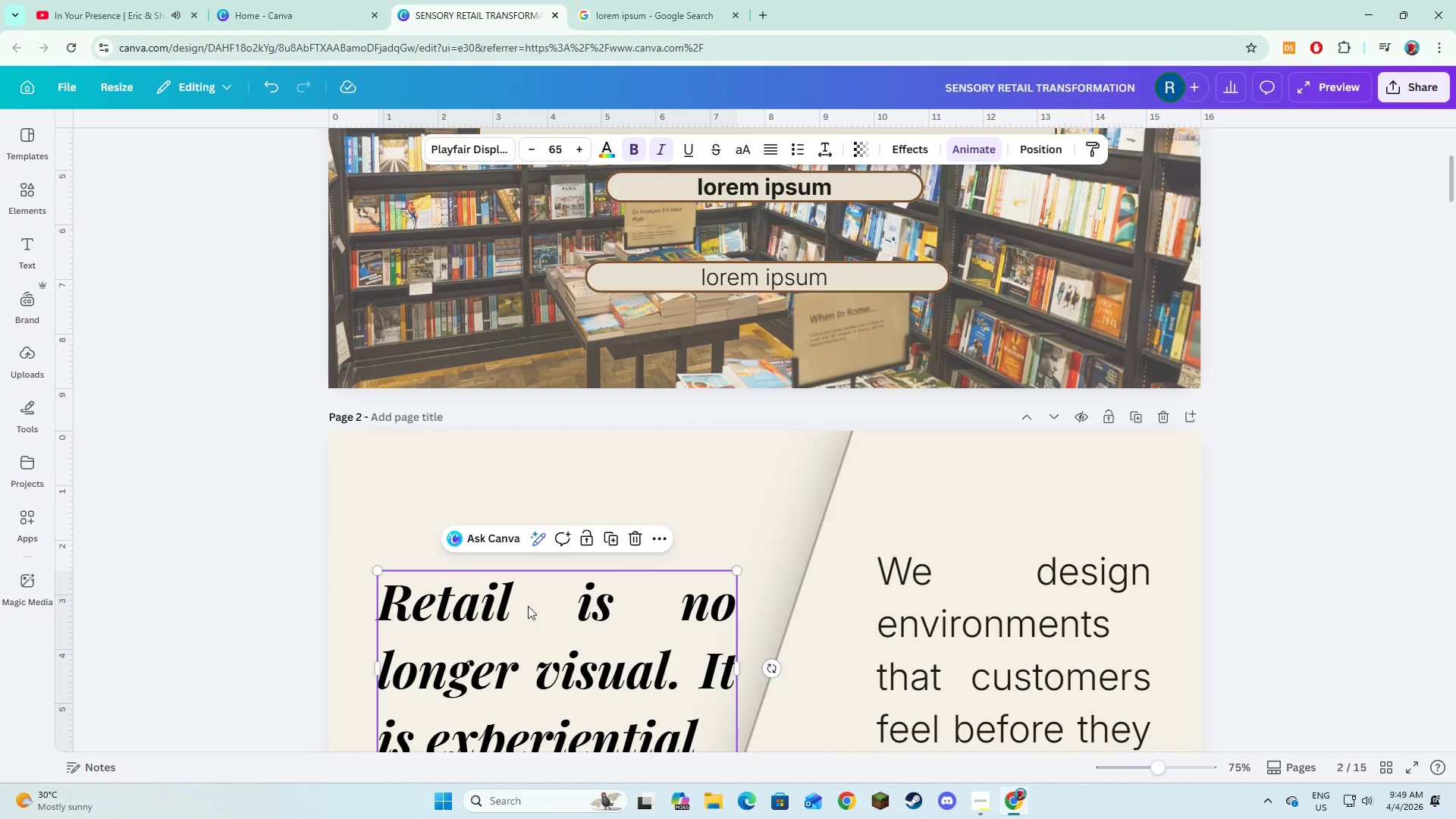 
double_click([528, 606])
 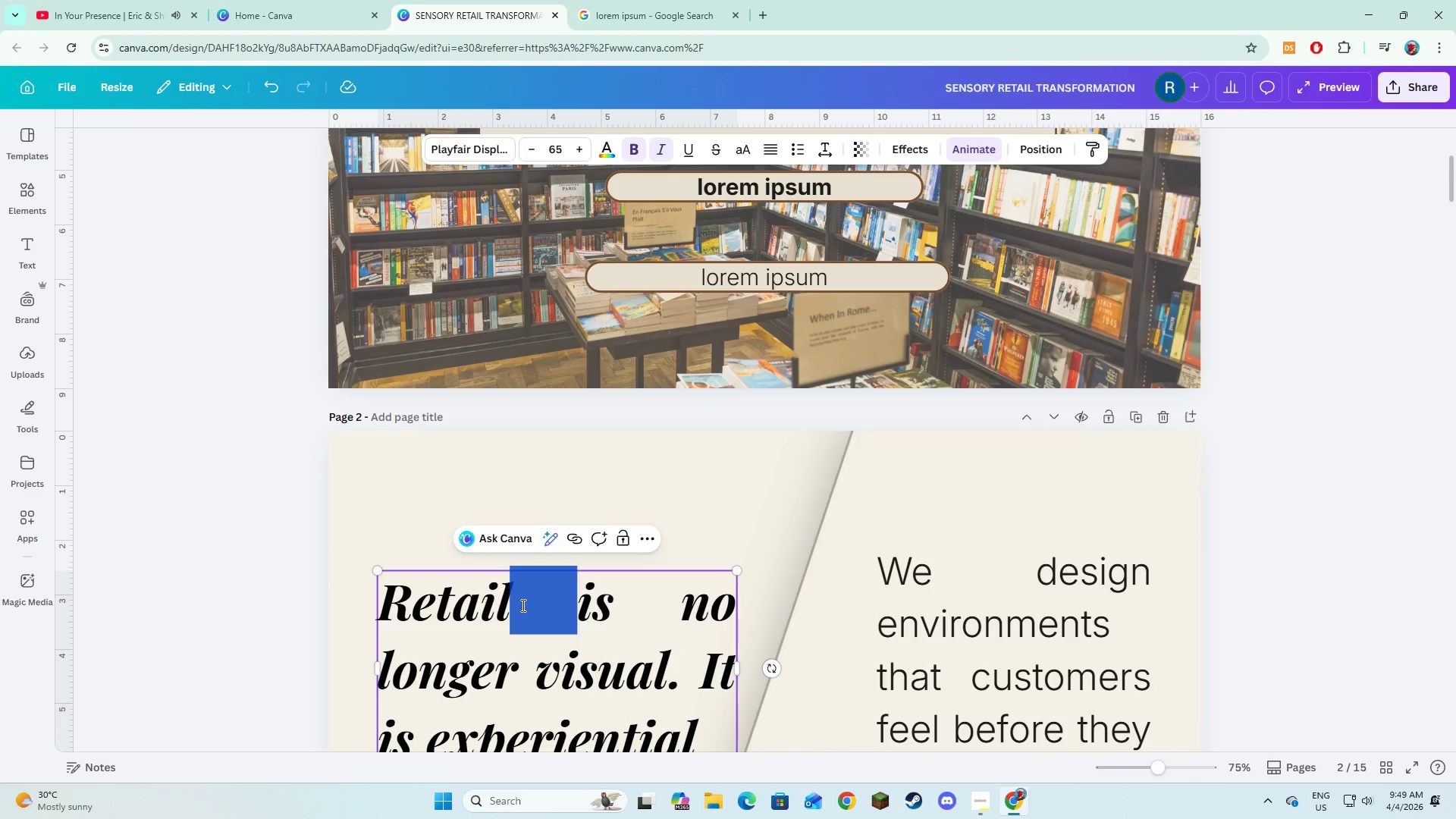 
triple_click([522, 605])
 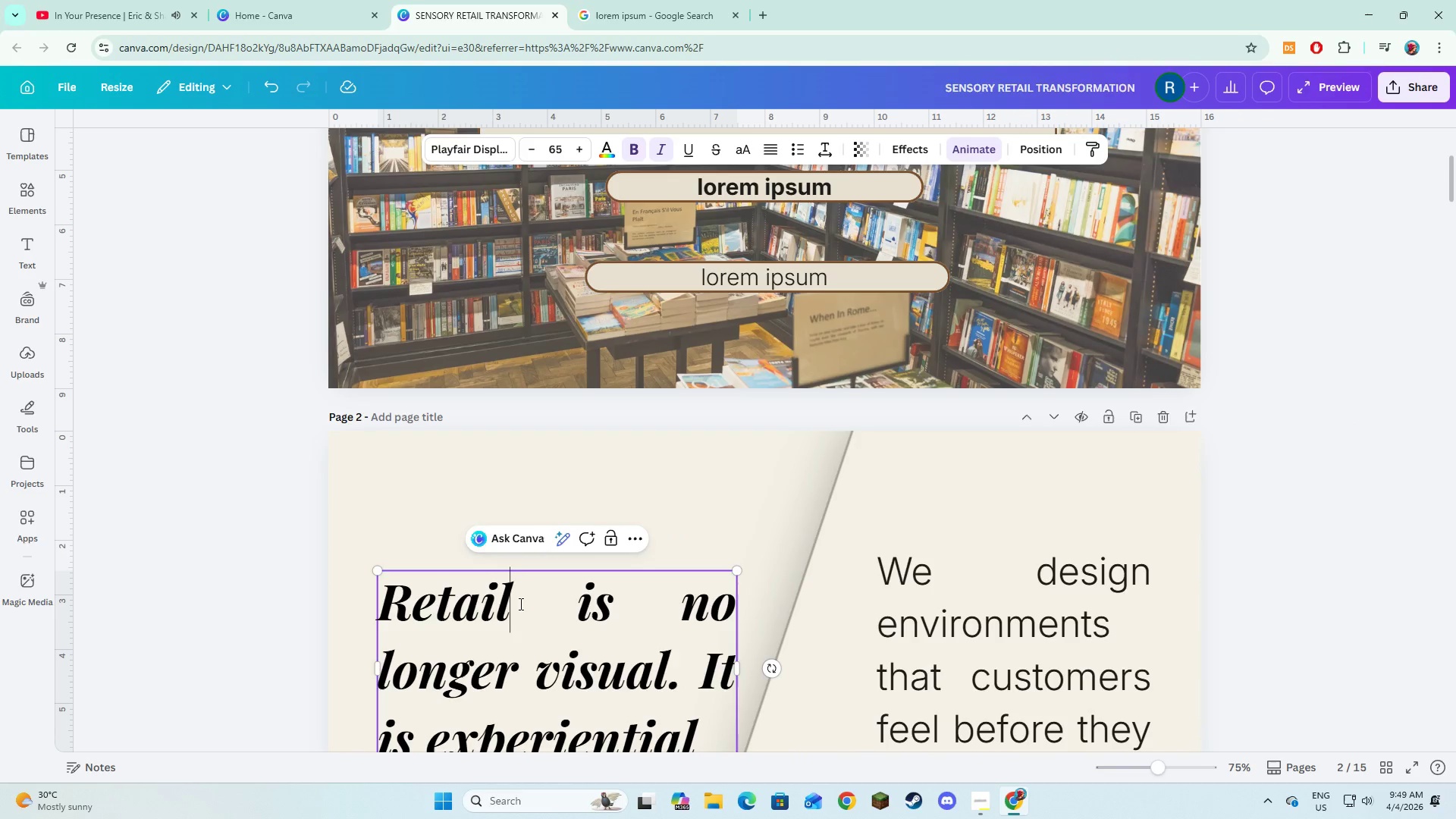 
left_click_drag(start_coordinate=[520, 604], to_coordinate=[378, 588])
 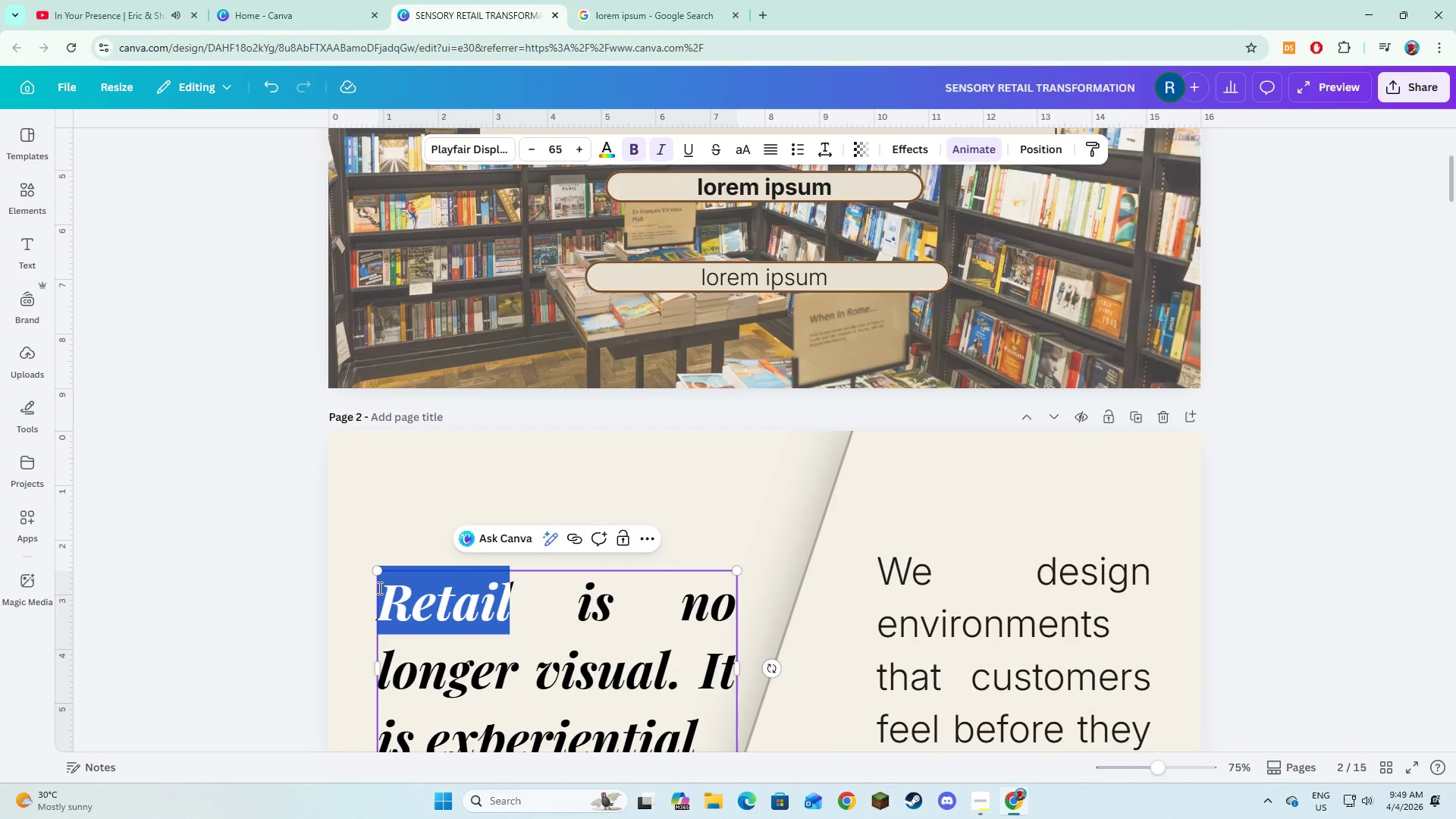 
key(Control+V)
 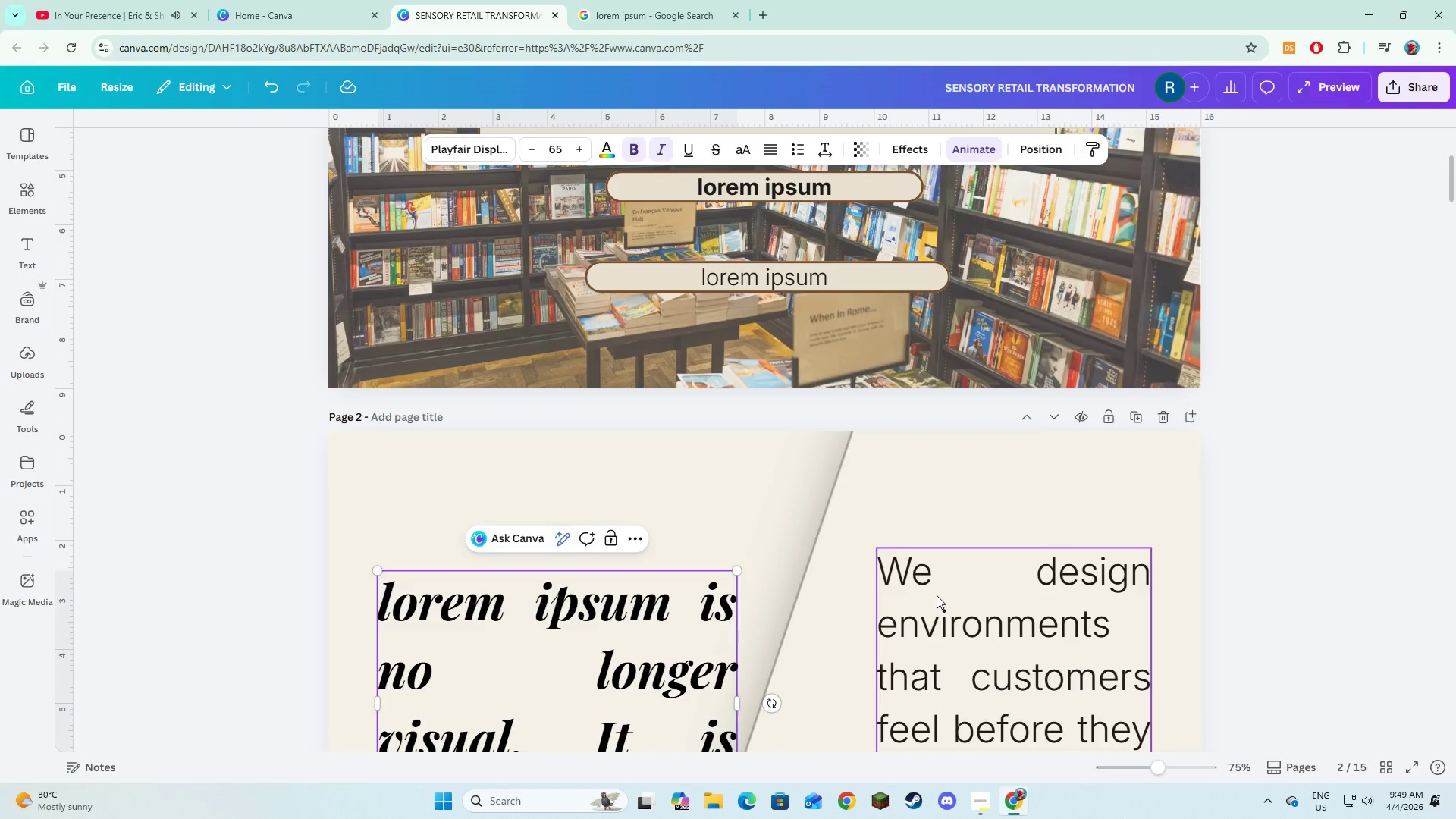 
double_click([937, 595])
 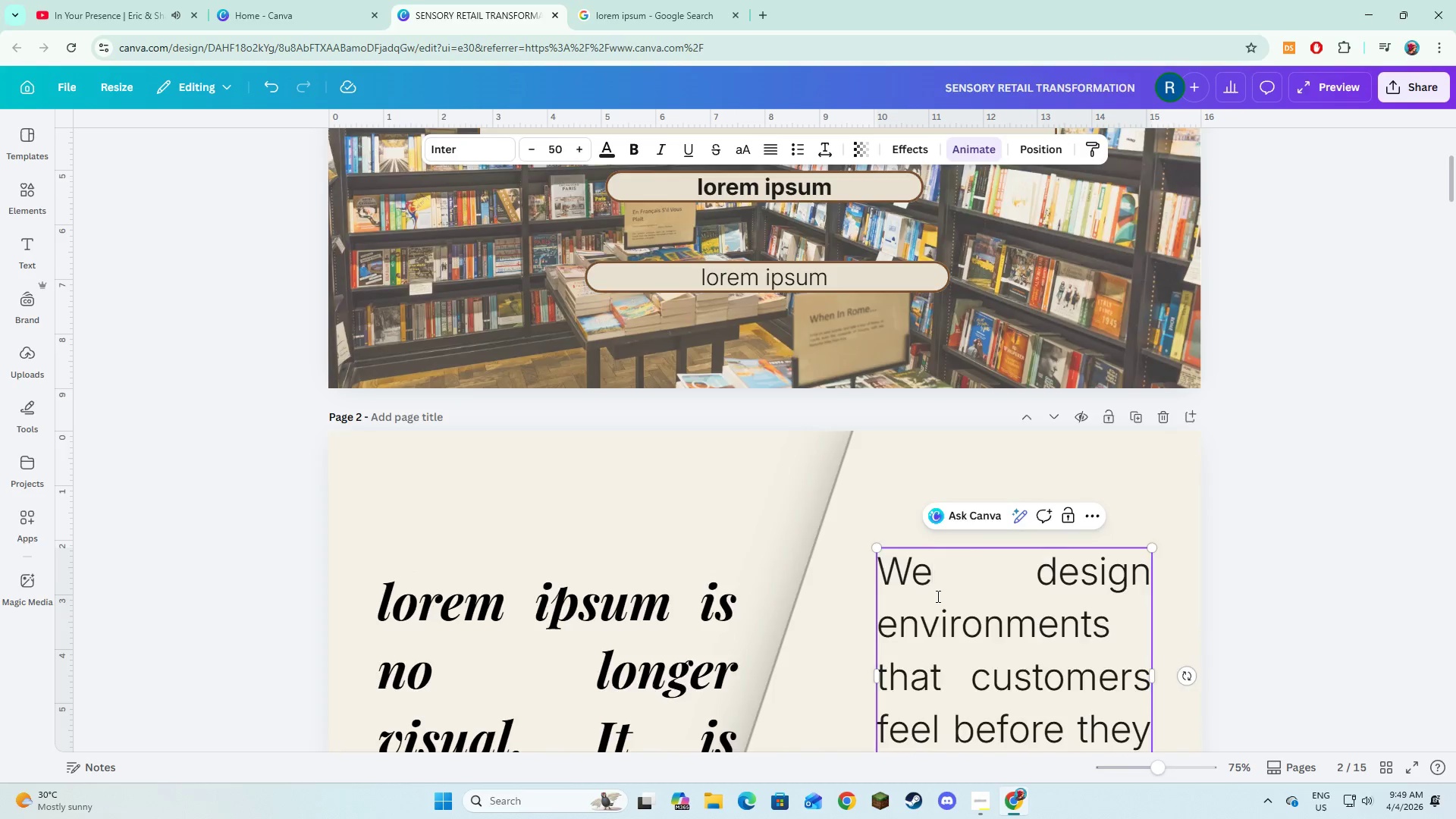 
scroll: coordinate [937, 596], scroll_direction: down, amount: 8.0
 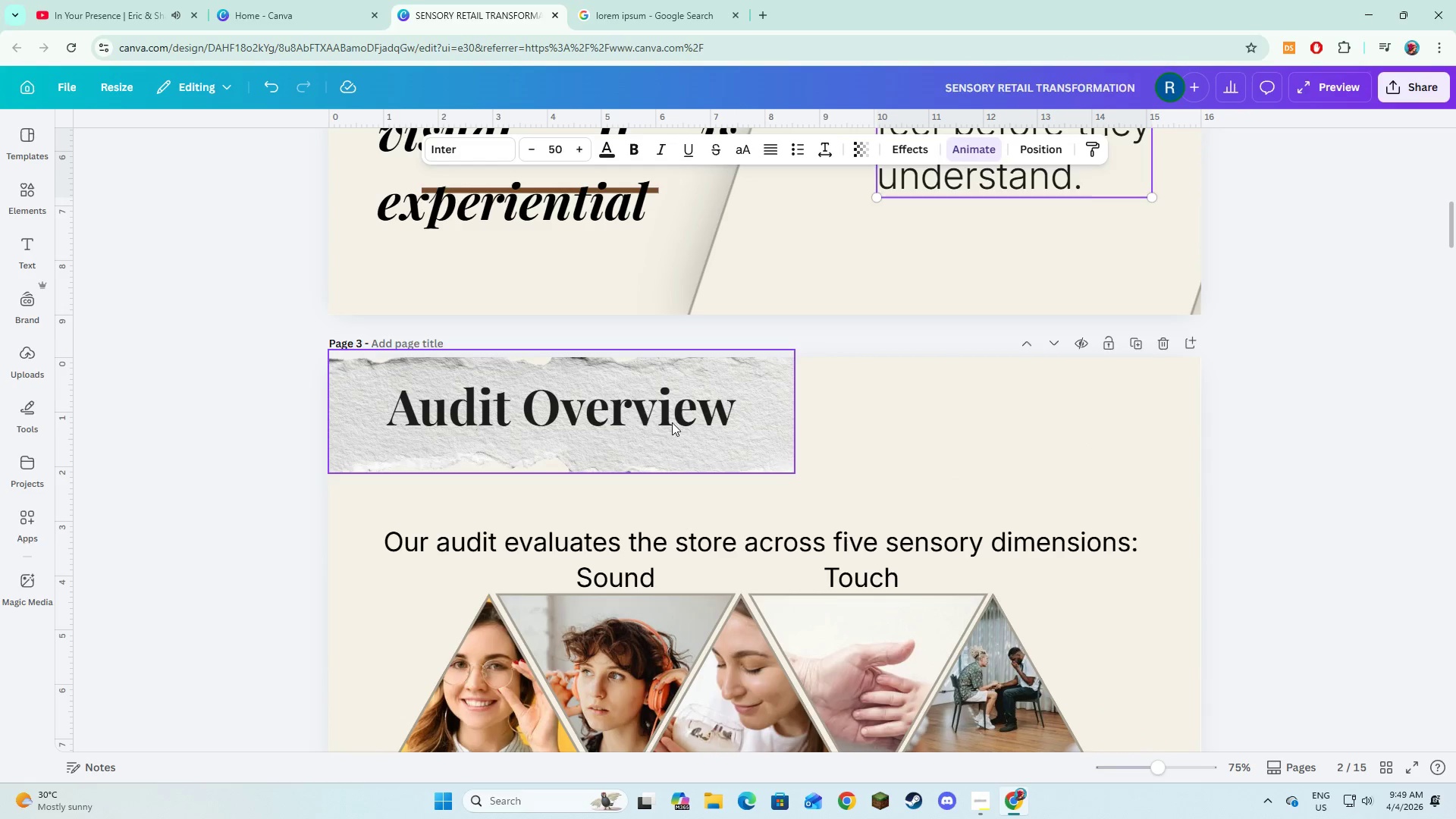 
left_click([672, 422])
 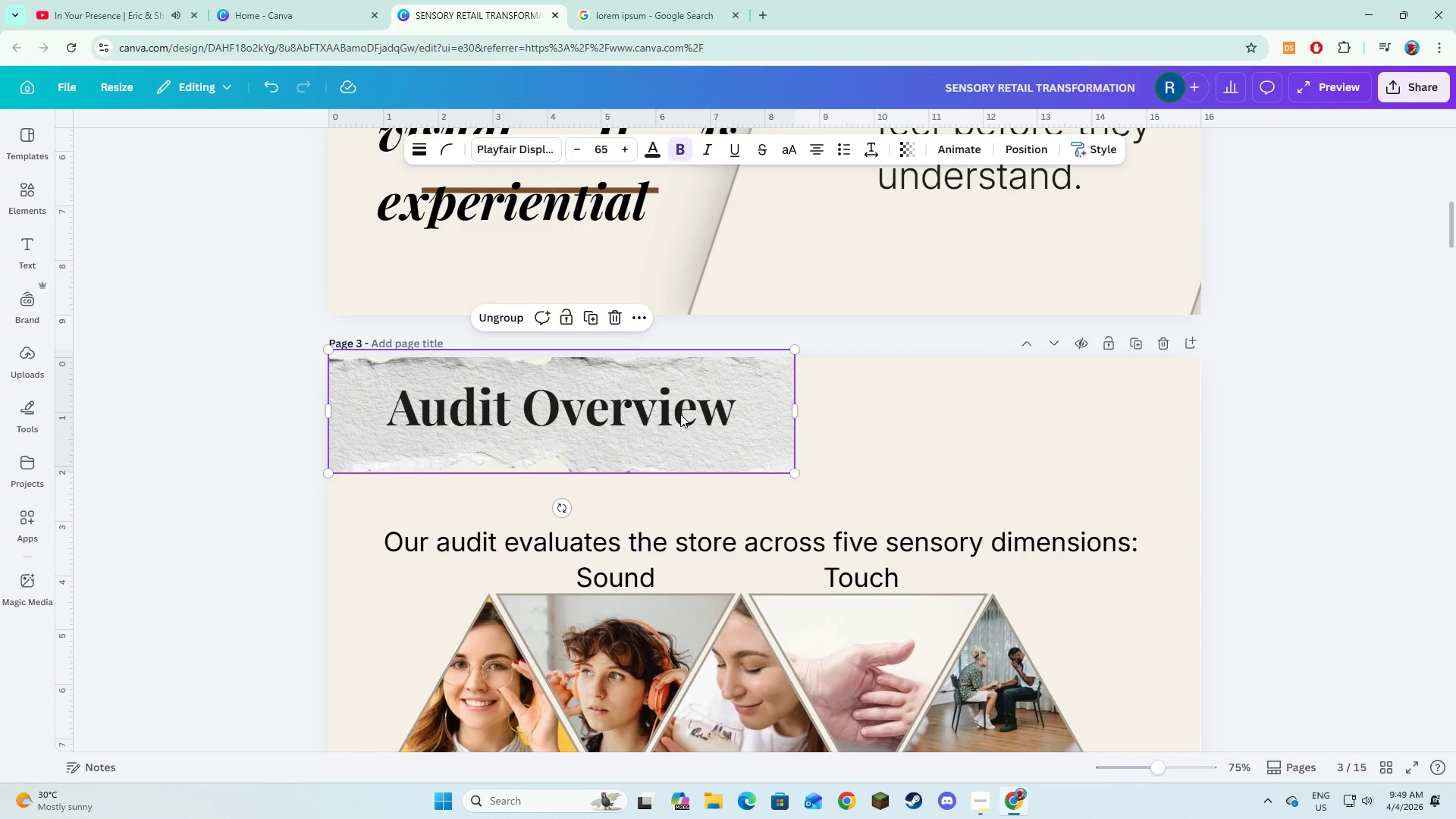 
double_click([680, 414])
 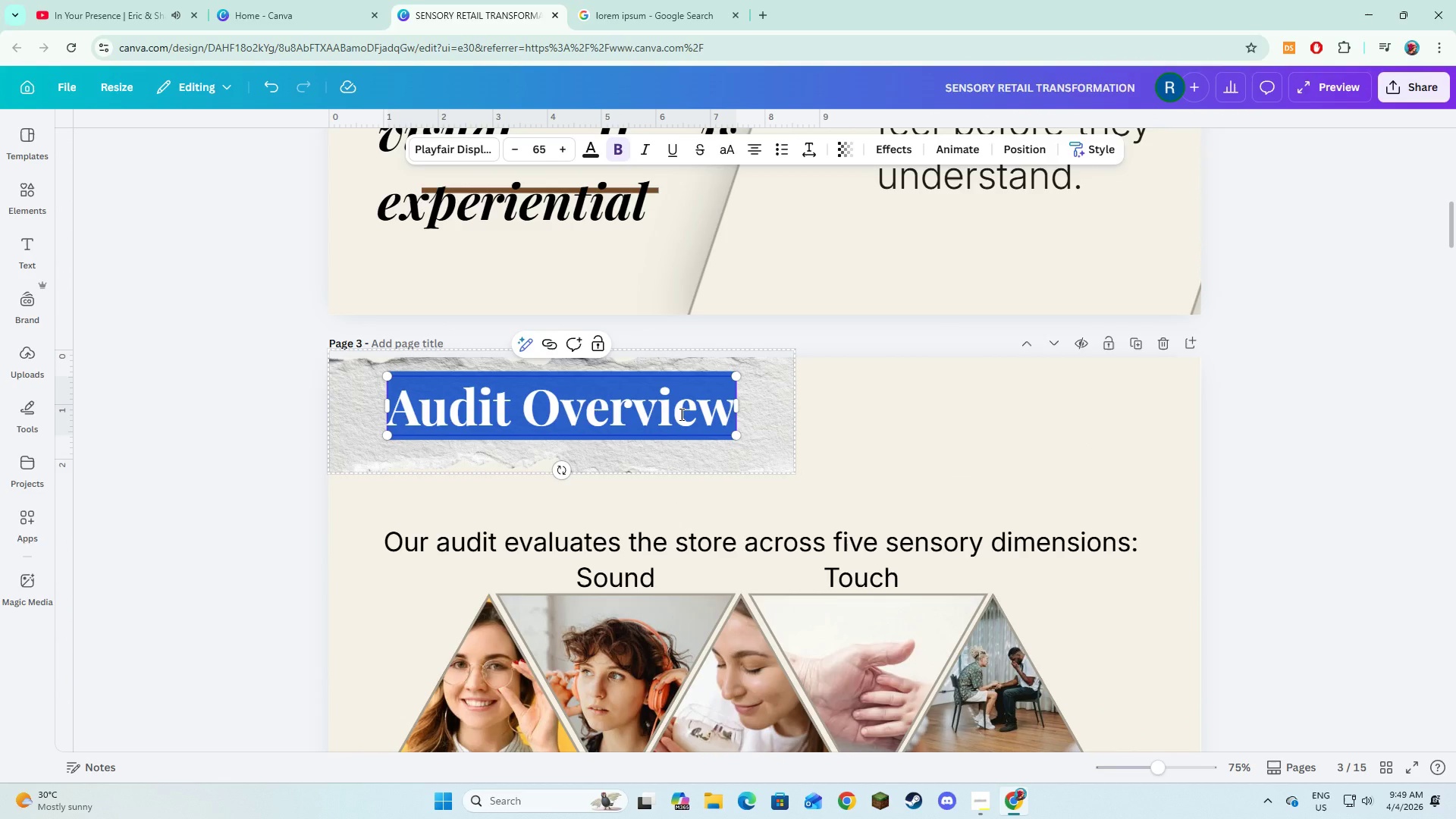 
key(Control+V)
 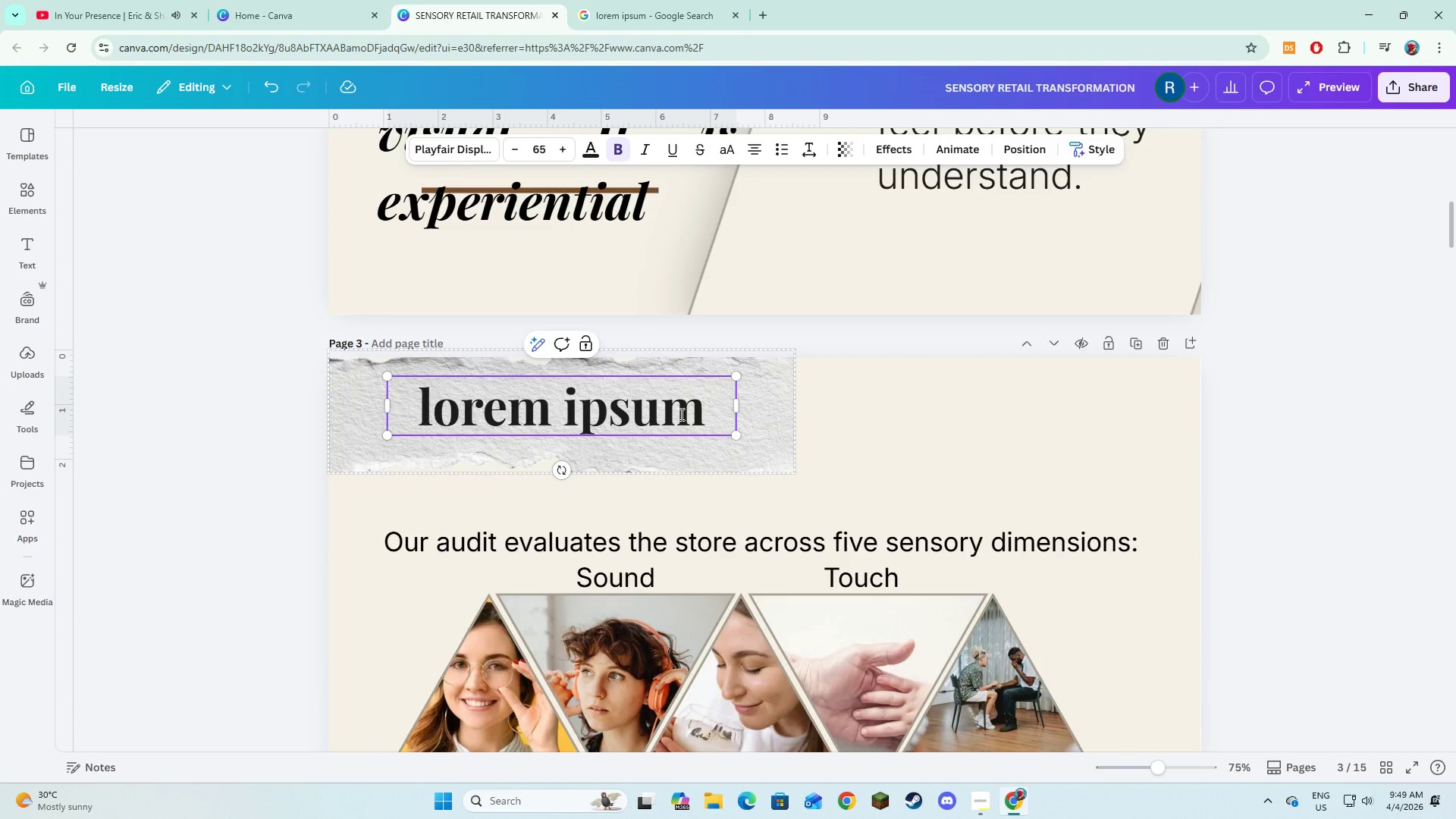 
key(Control+A)
 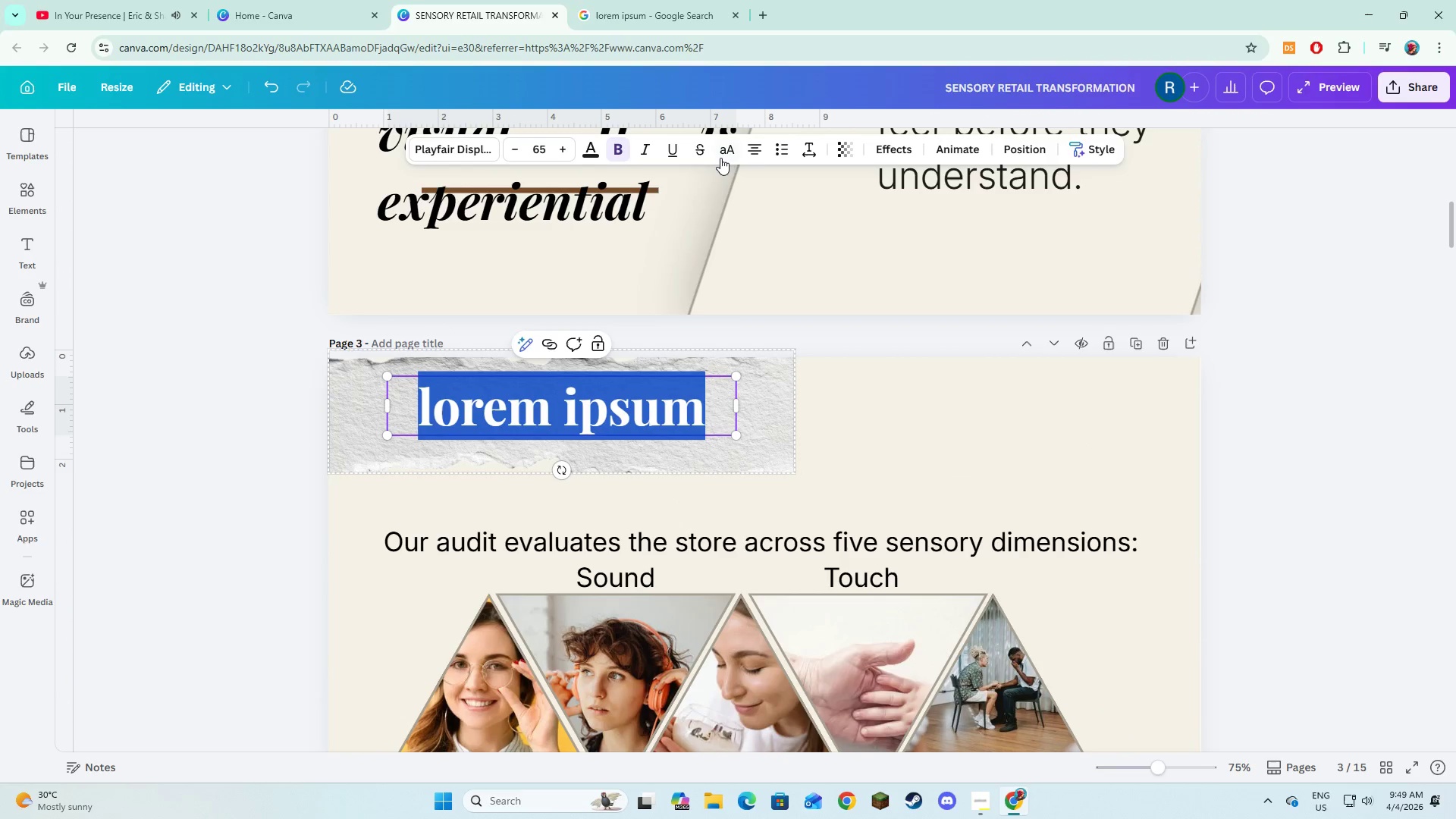 
left_click([720, 158])
 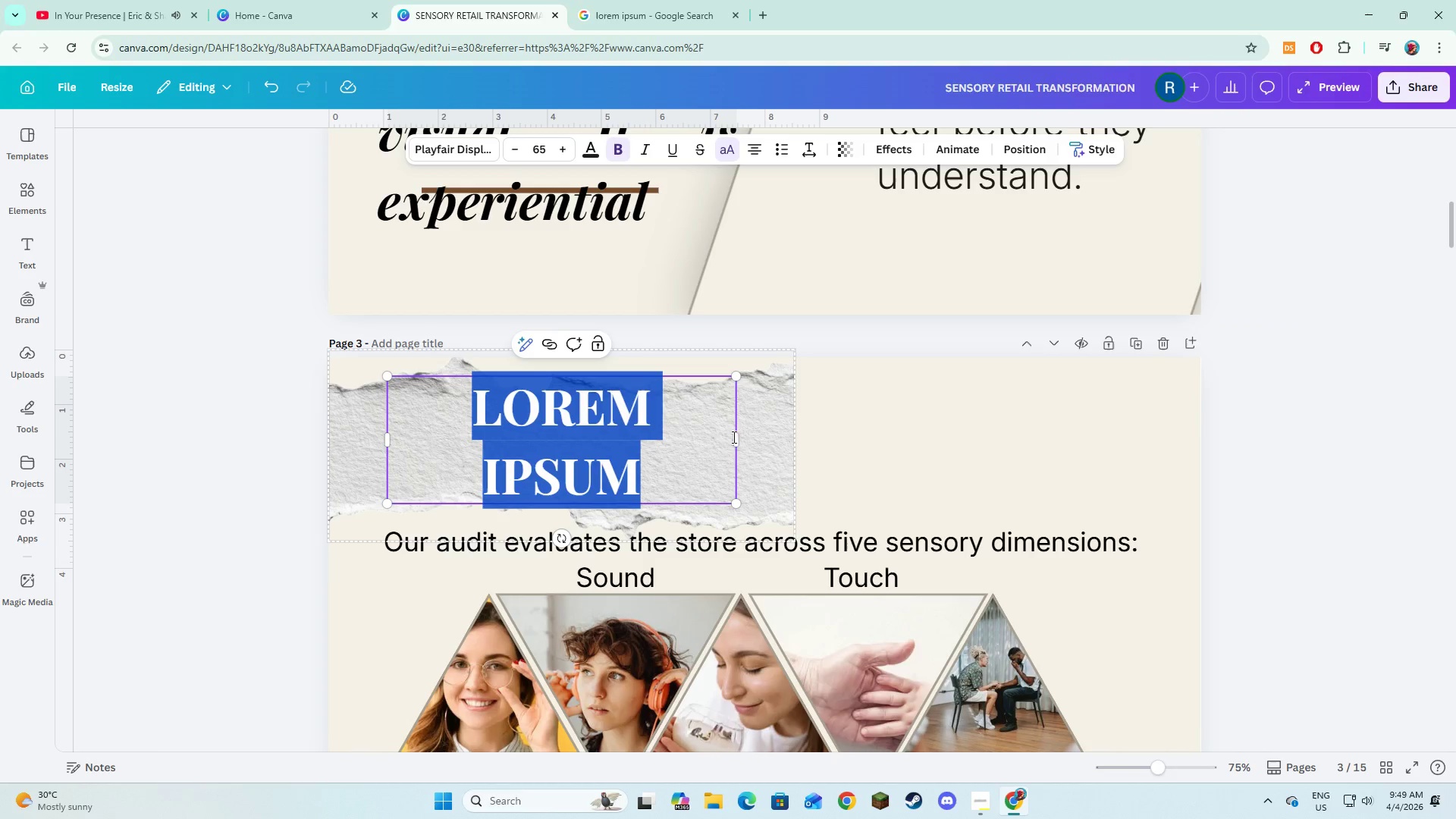 
left_click_drag(start_coordinate=[739, 437], to_coordinate=[758, 439])
 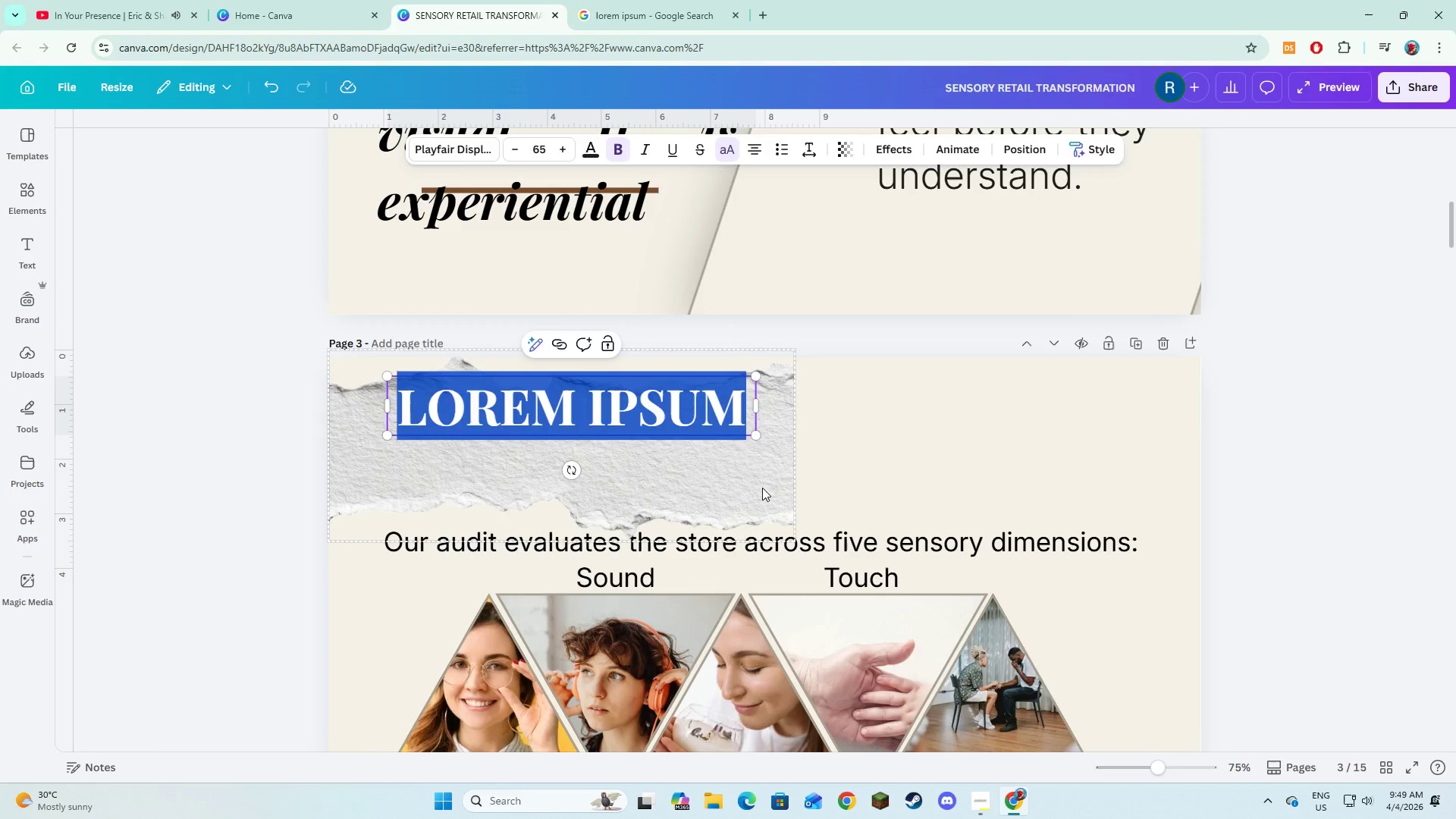 
left_click([762, 488])
 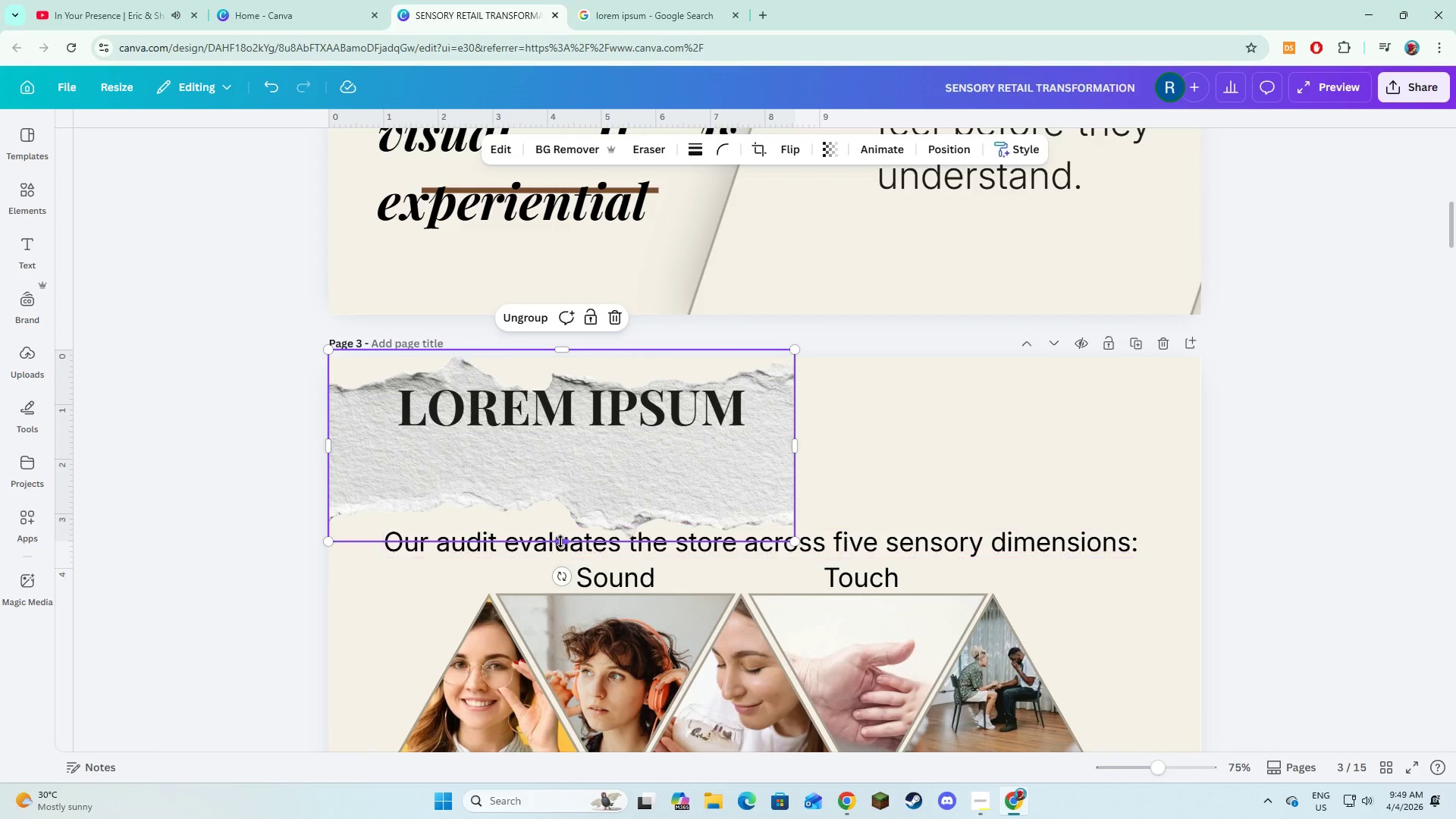 
left_click_drag(start_coordinate=[560, 540], to_coordinate=[564, 510])
 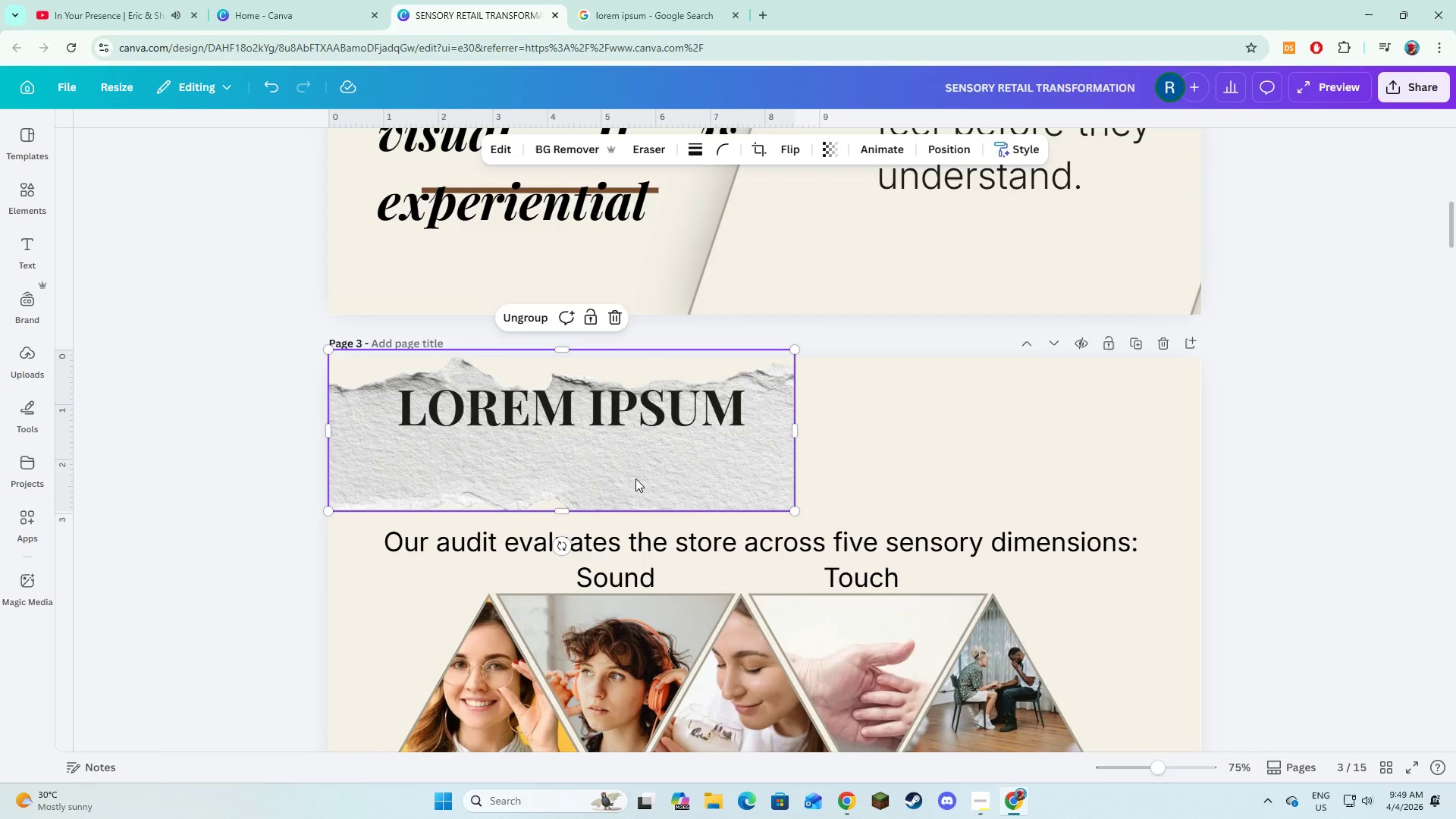 
left_click([635, 479])
 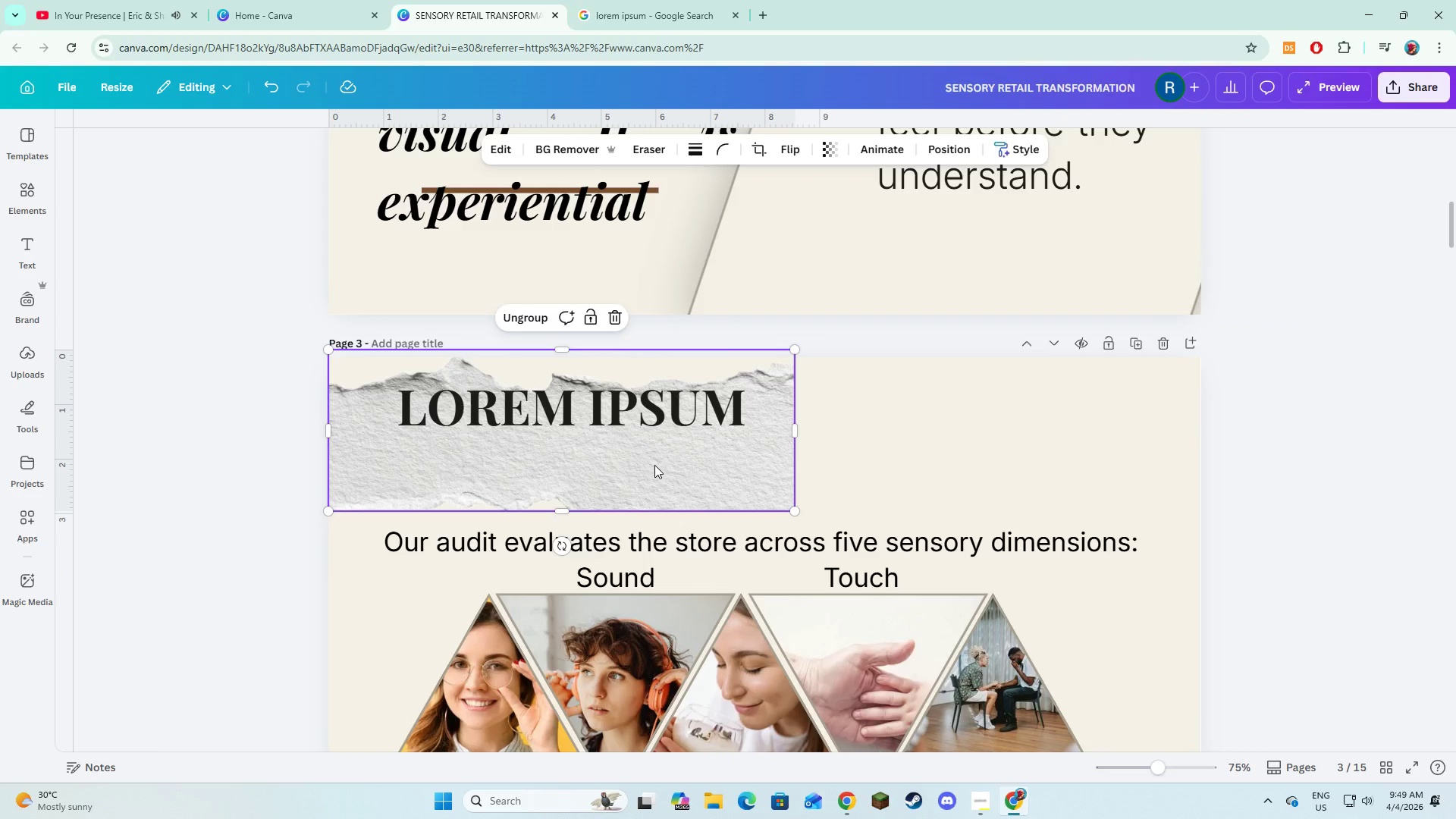 
left_click_drag(start_coordinate=[654, 465], to_coordinate=[661, 435])
 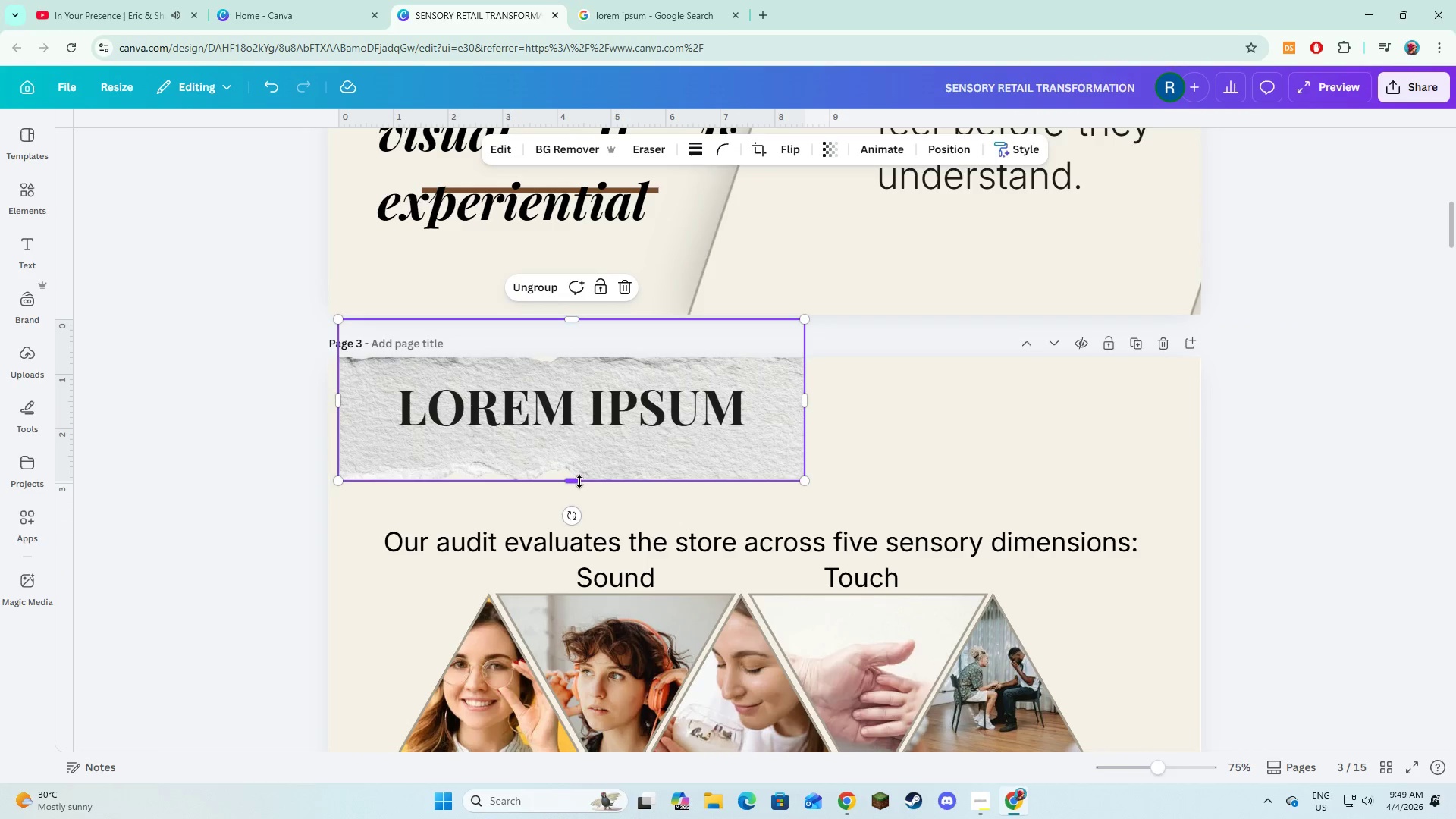 
left_click_drag(start_coordinate=[579, 482], to_coordinate=[578, 504])
 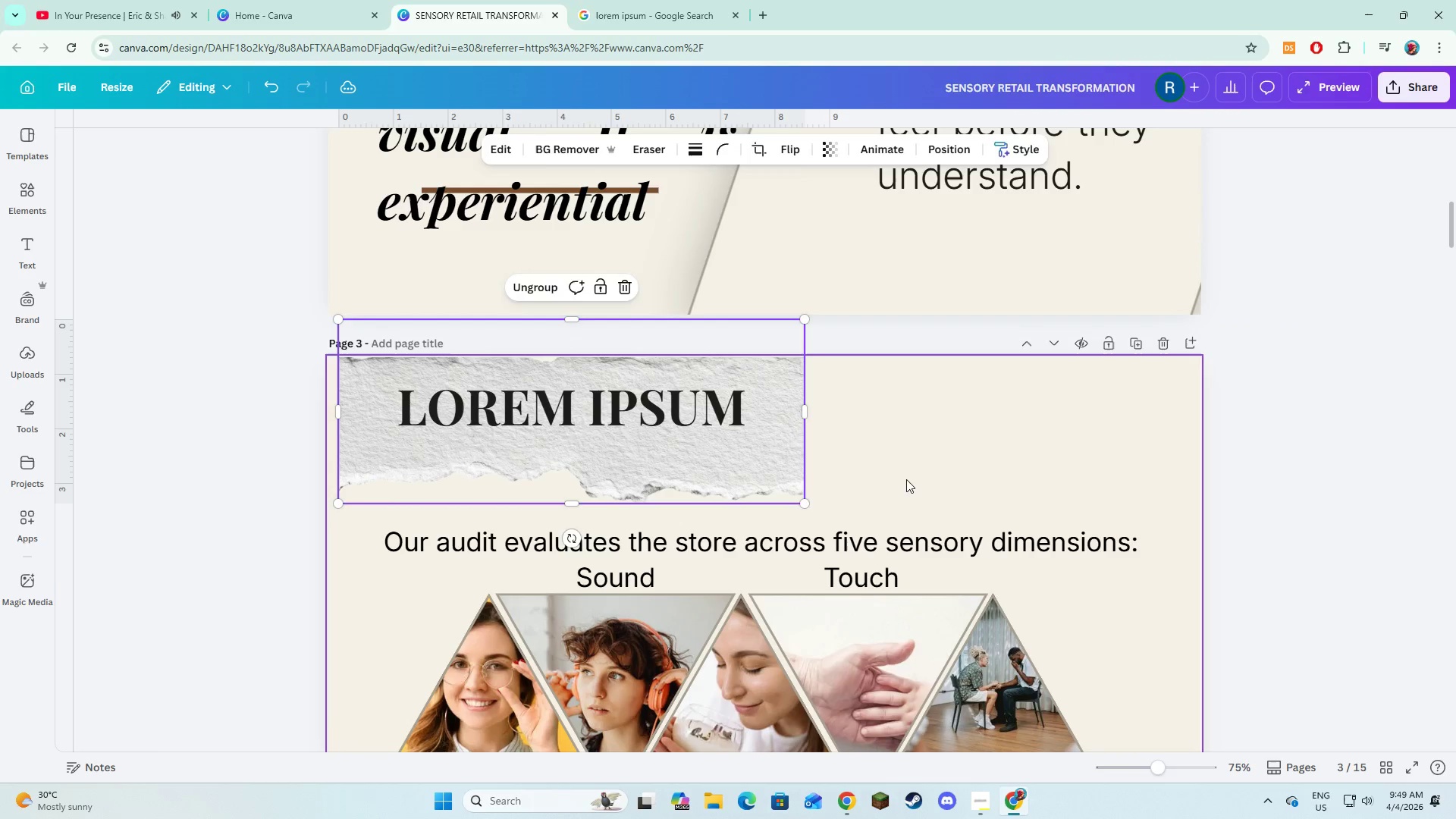 
left_click([906, 479])
 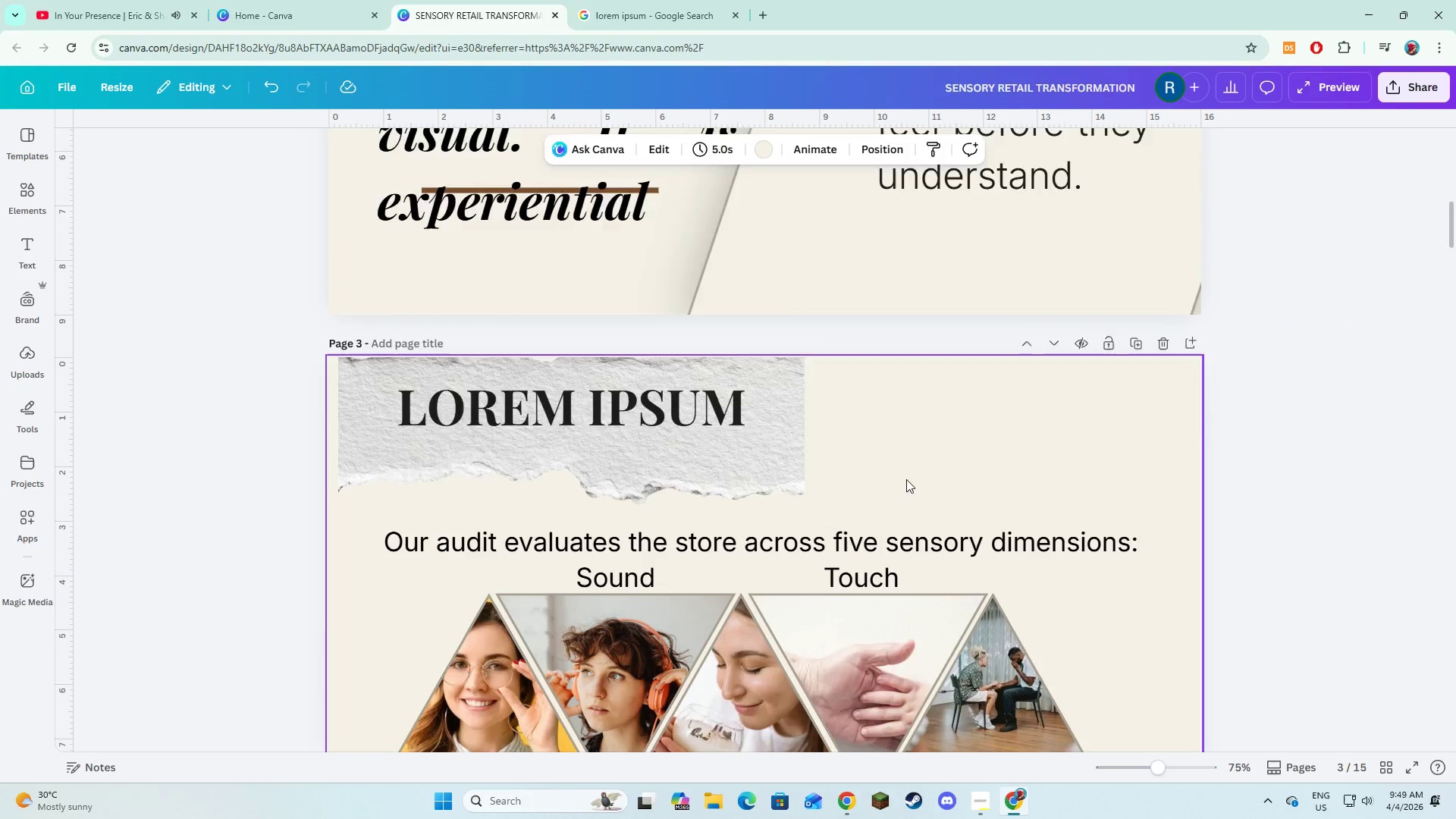 
scroll: coordinate [906, 479], scroll_direction: down, amount: 6.0
 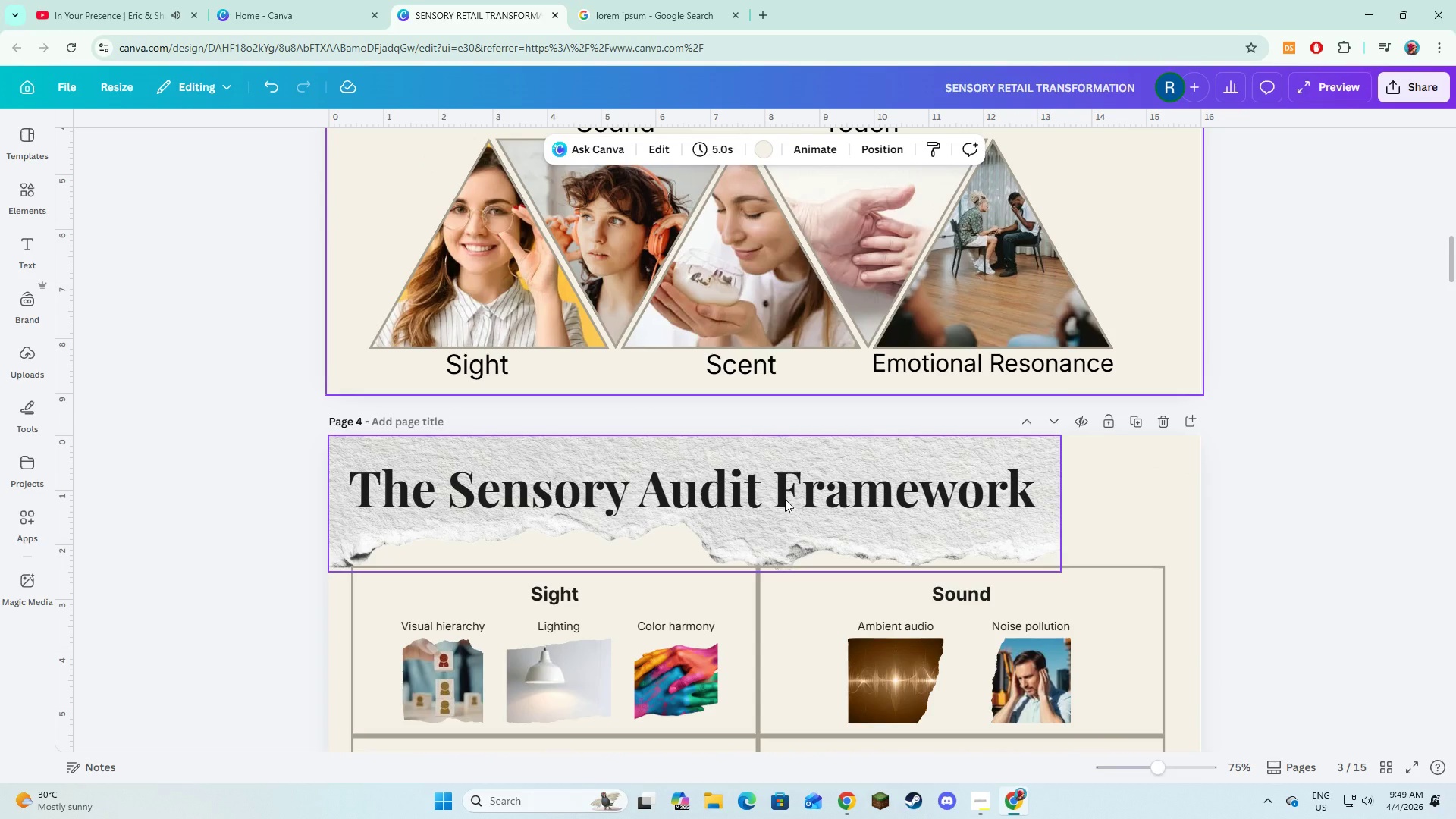 
double_click([785, 499])
 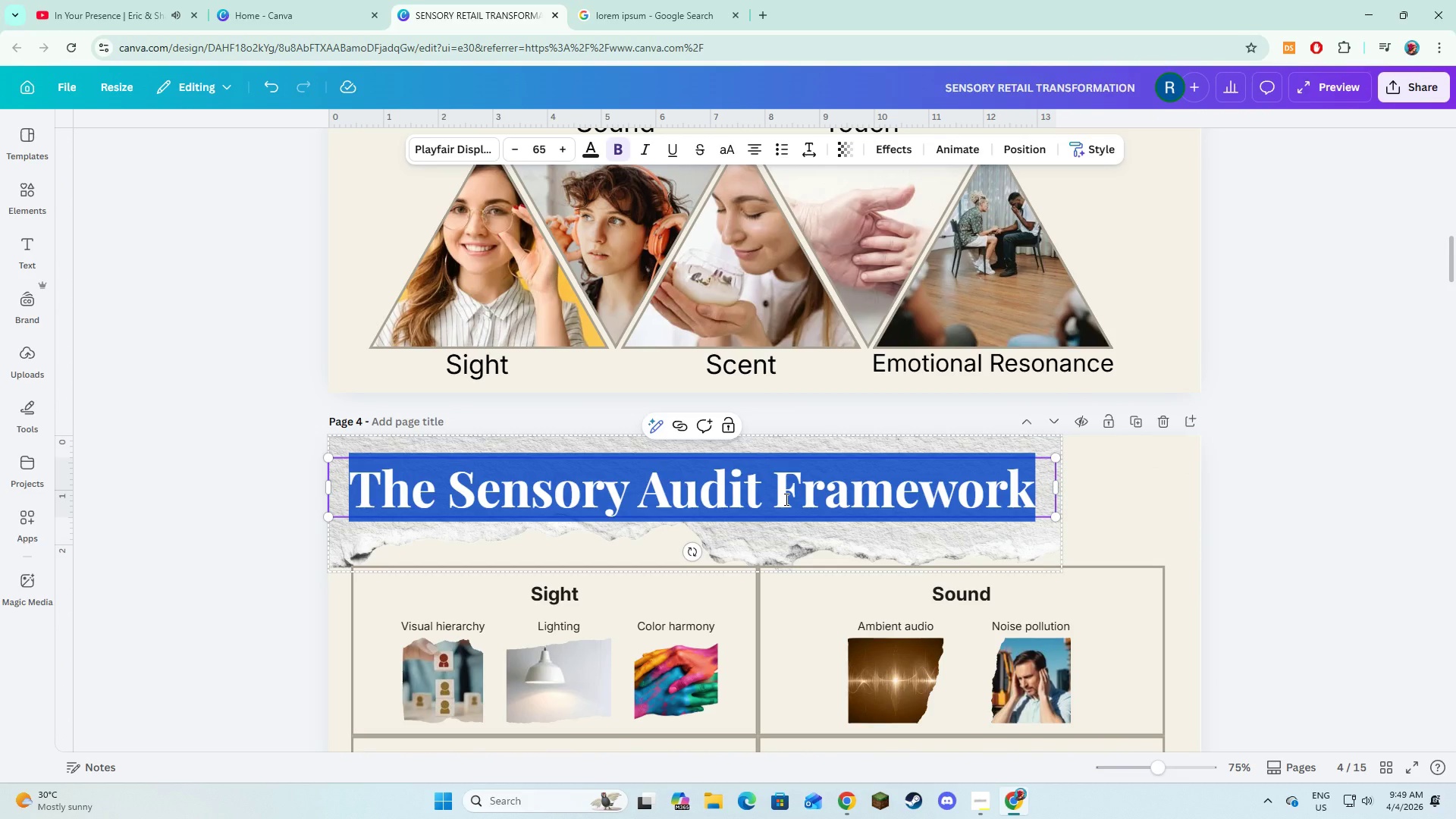 
key(Control+V)
 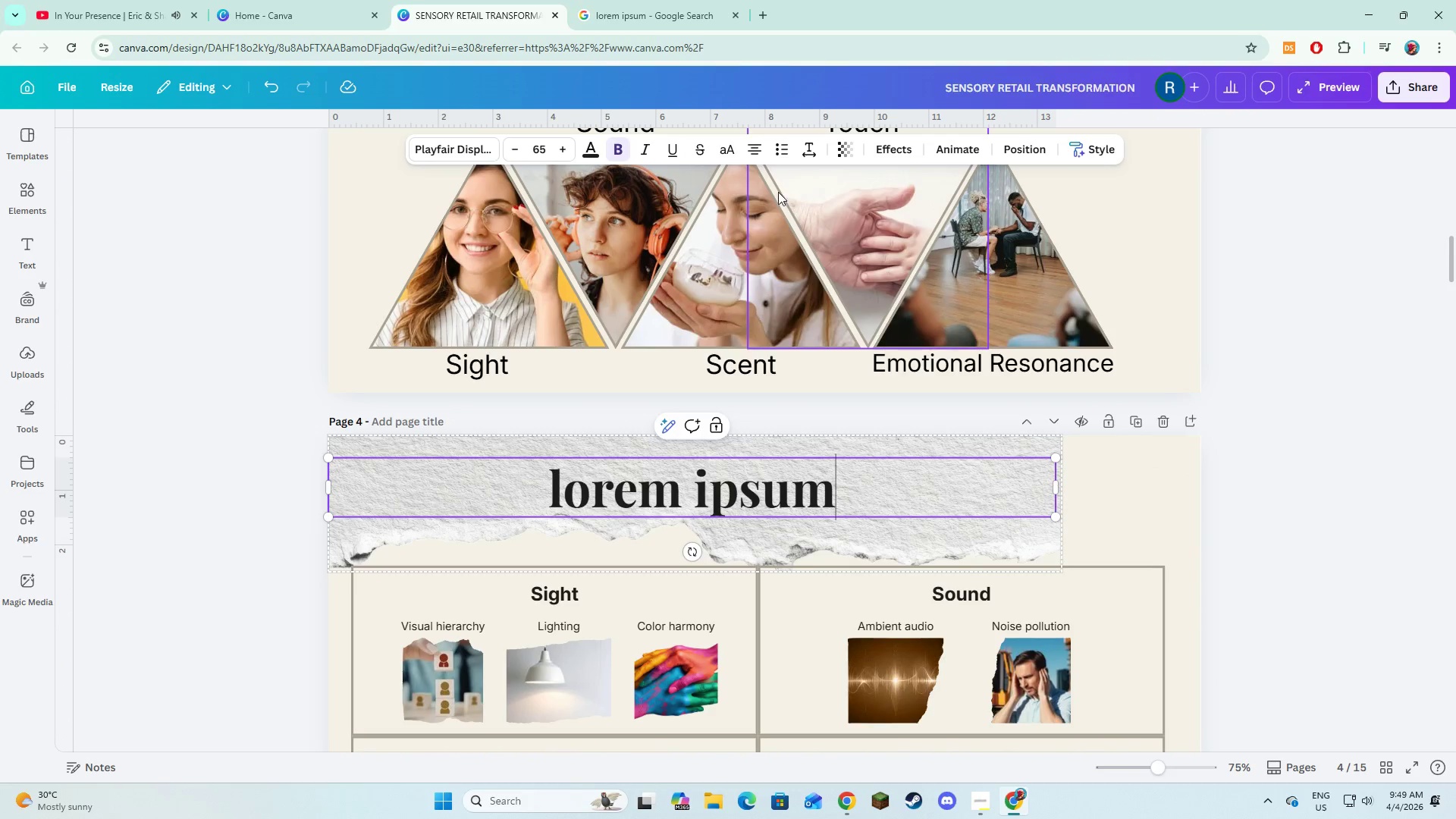 
left_click([732, 156])
 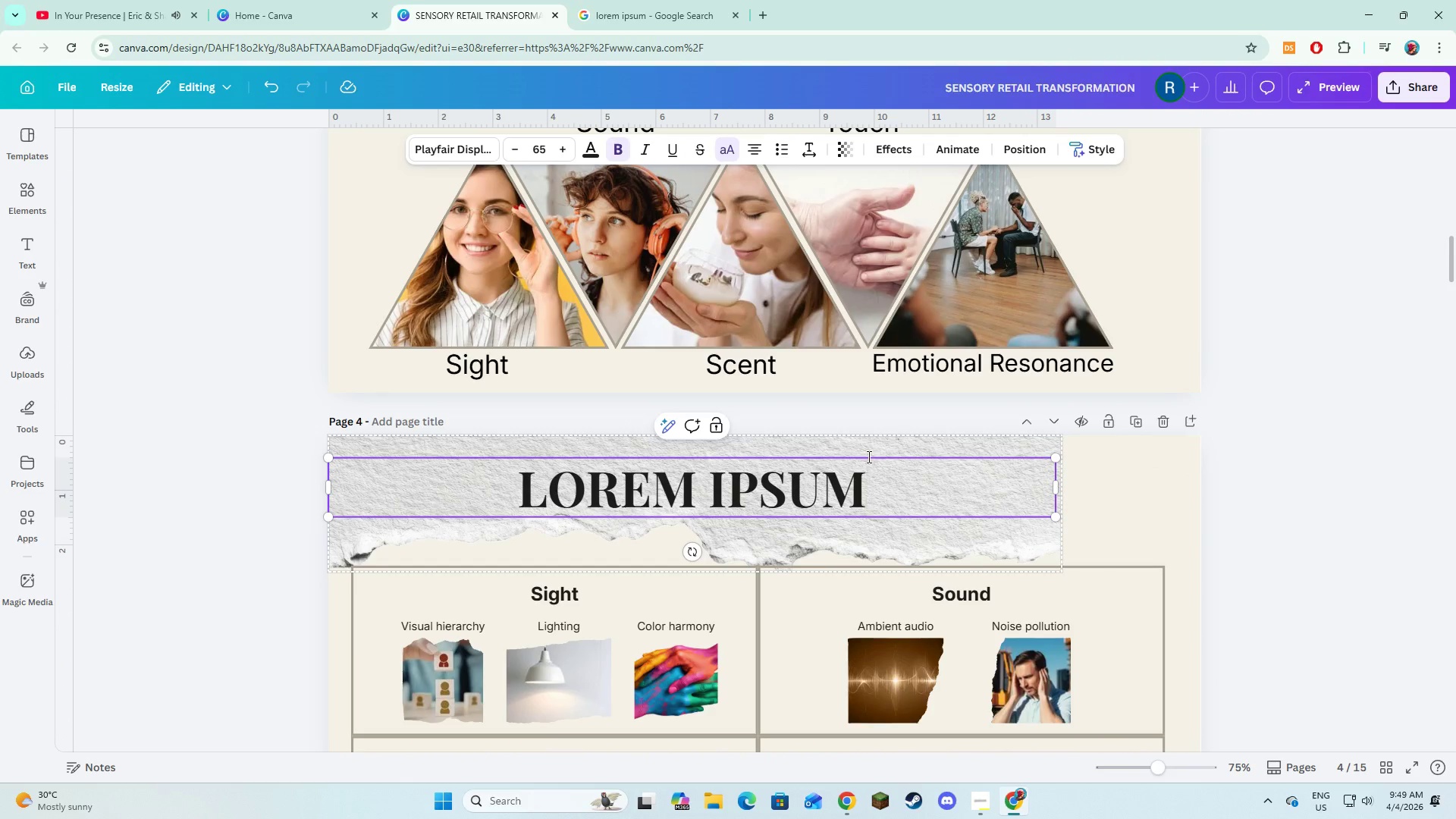 
scroll: coordinate [726, 485], scroll_direction: down, amount: 4.0
 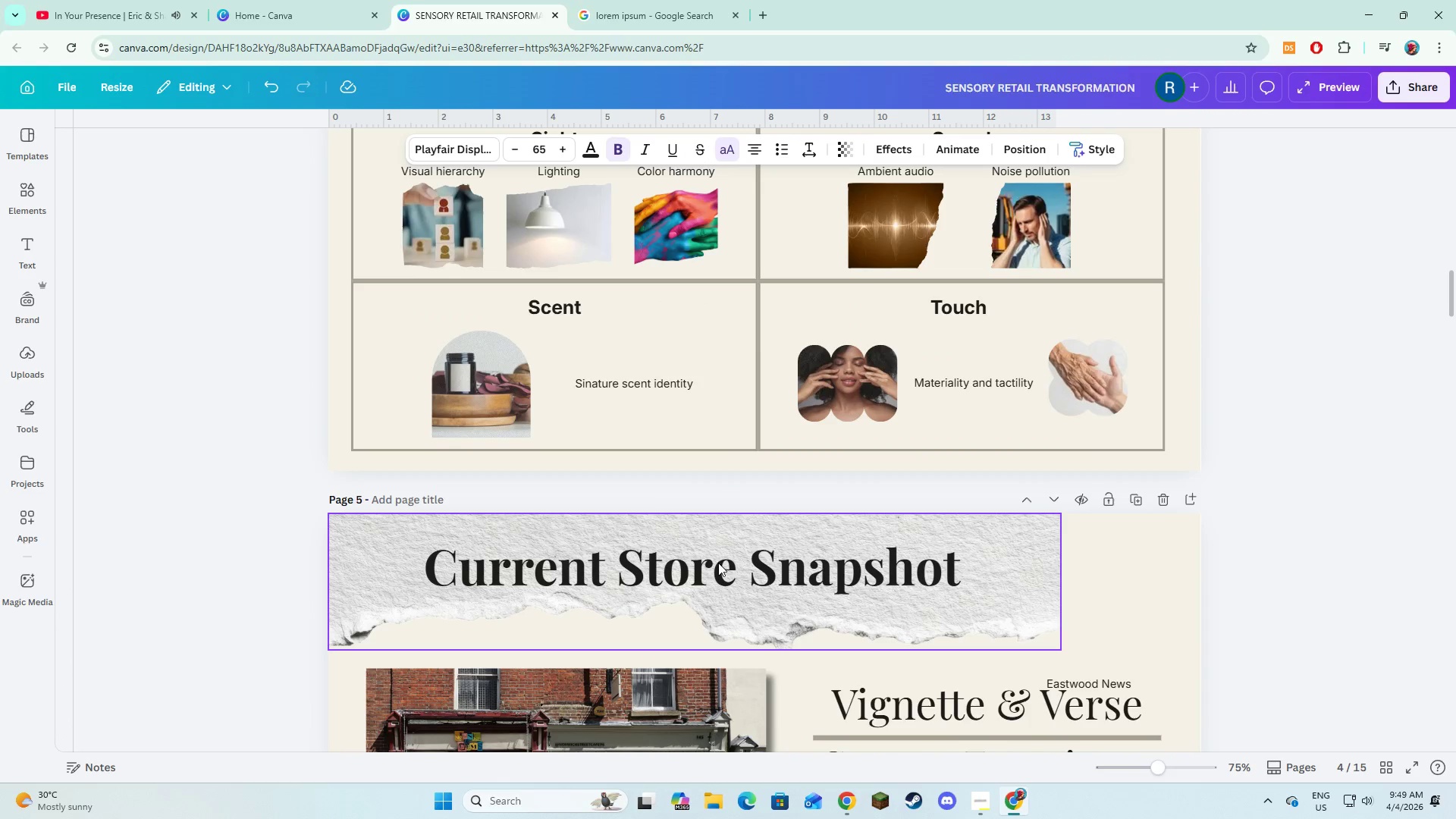 
double_click([718, 563])
 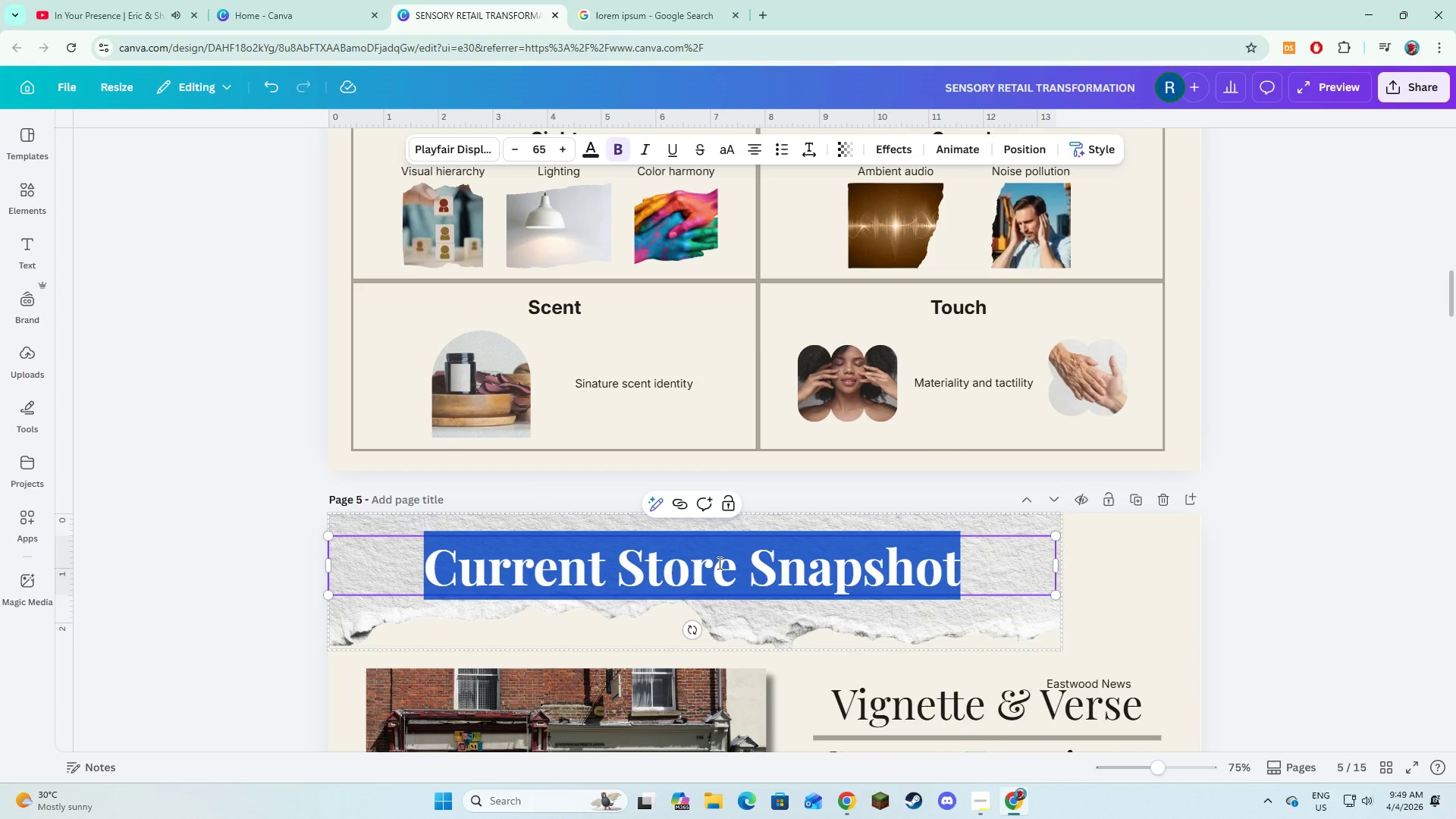 
key(Control+V)
 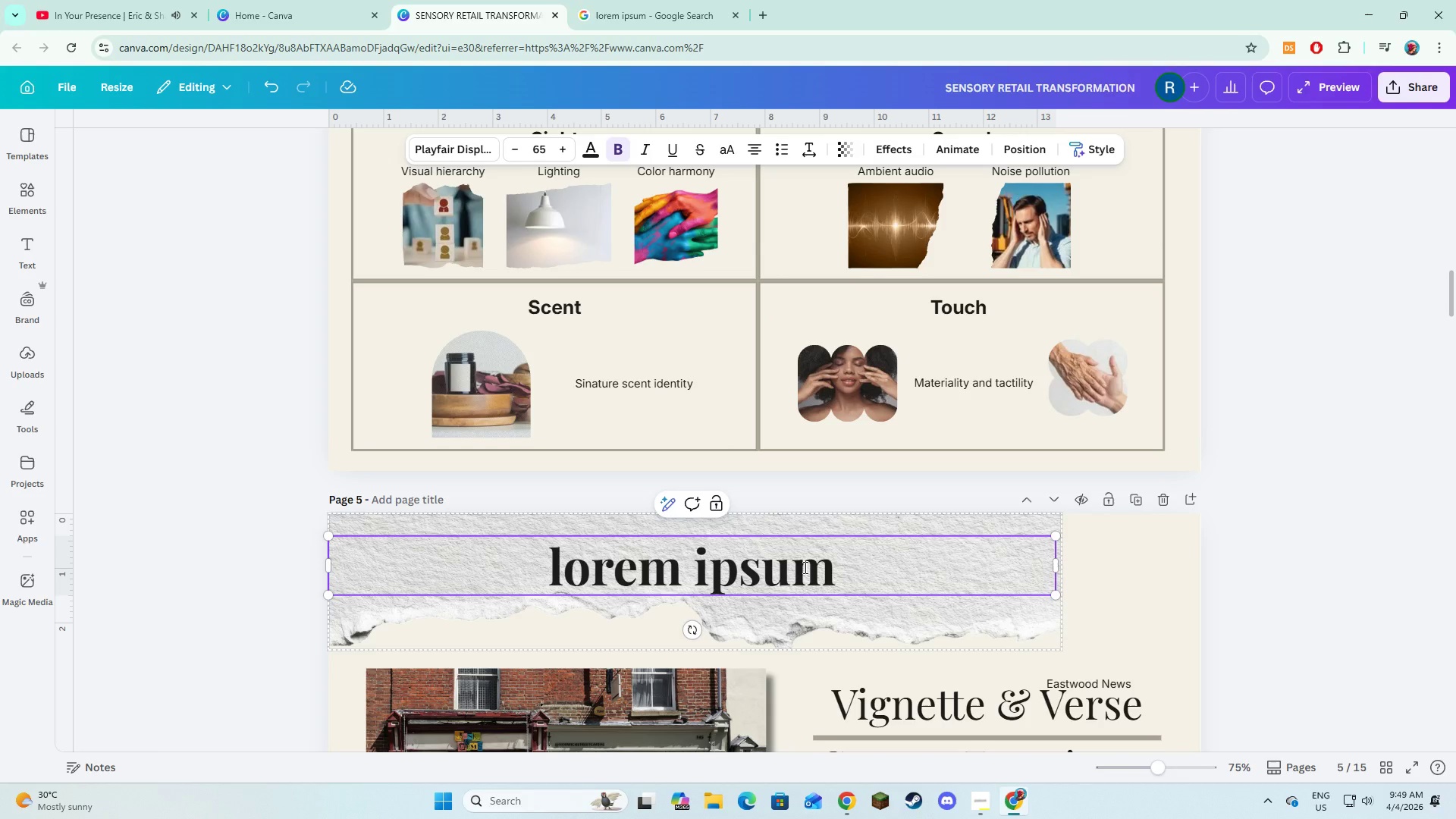 
left_click([804, 567])
 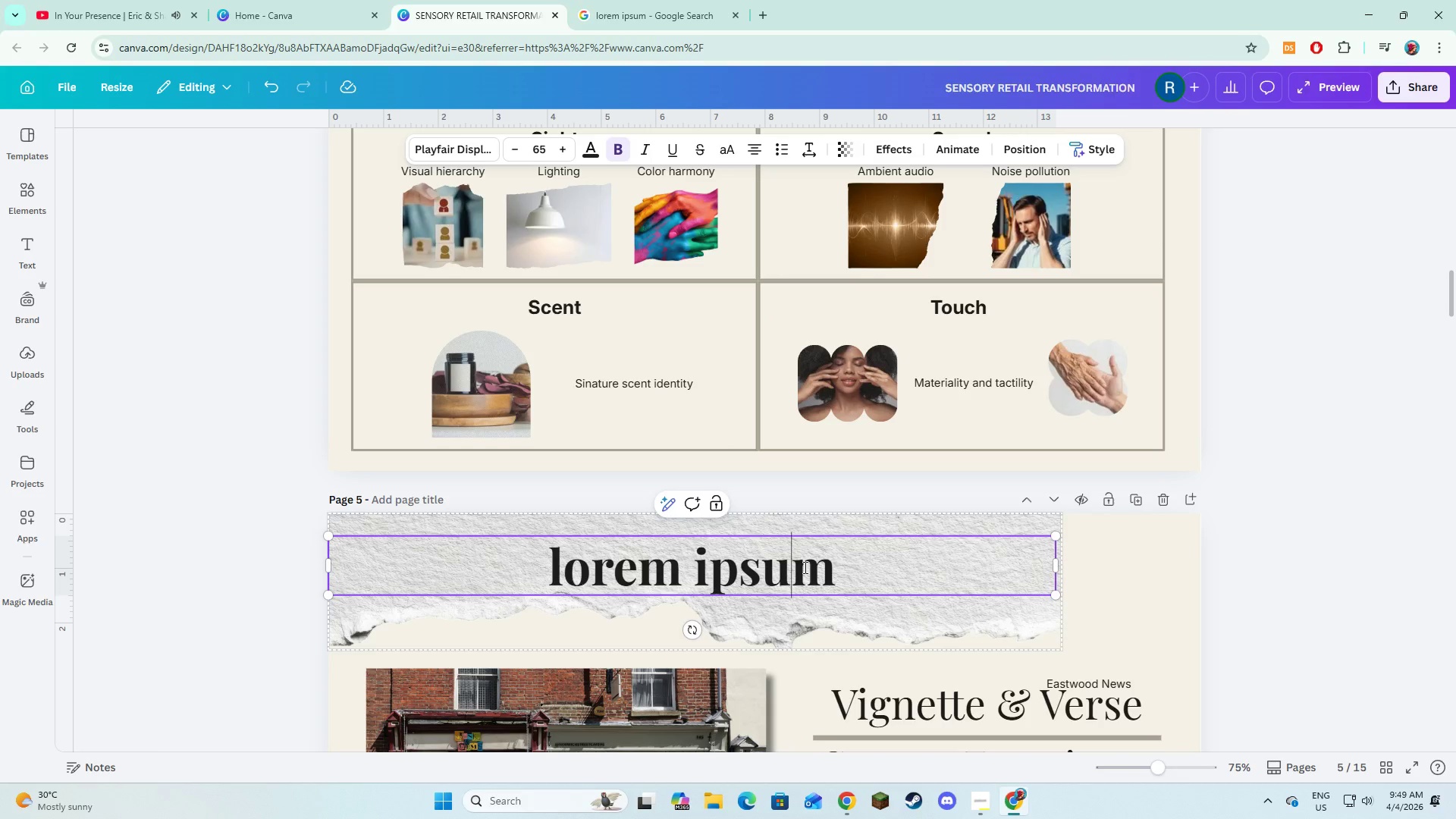 
key(Control+ControlLeft)
 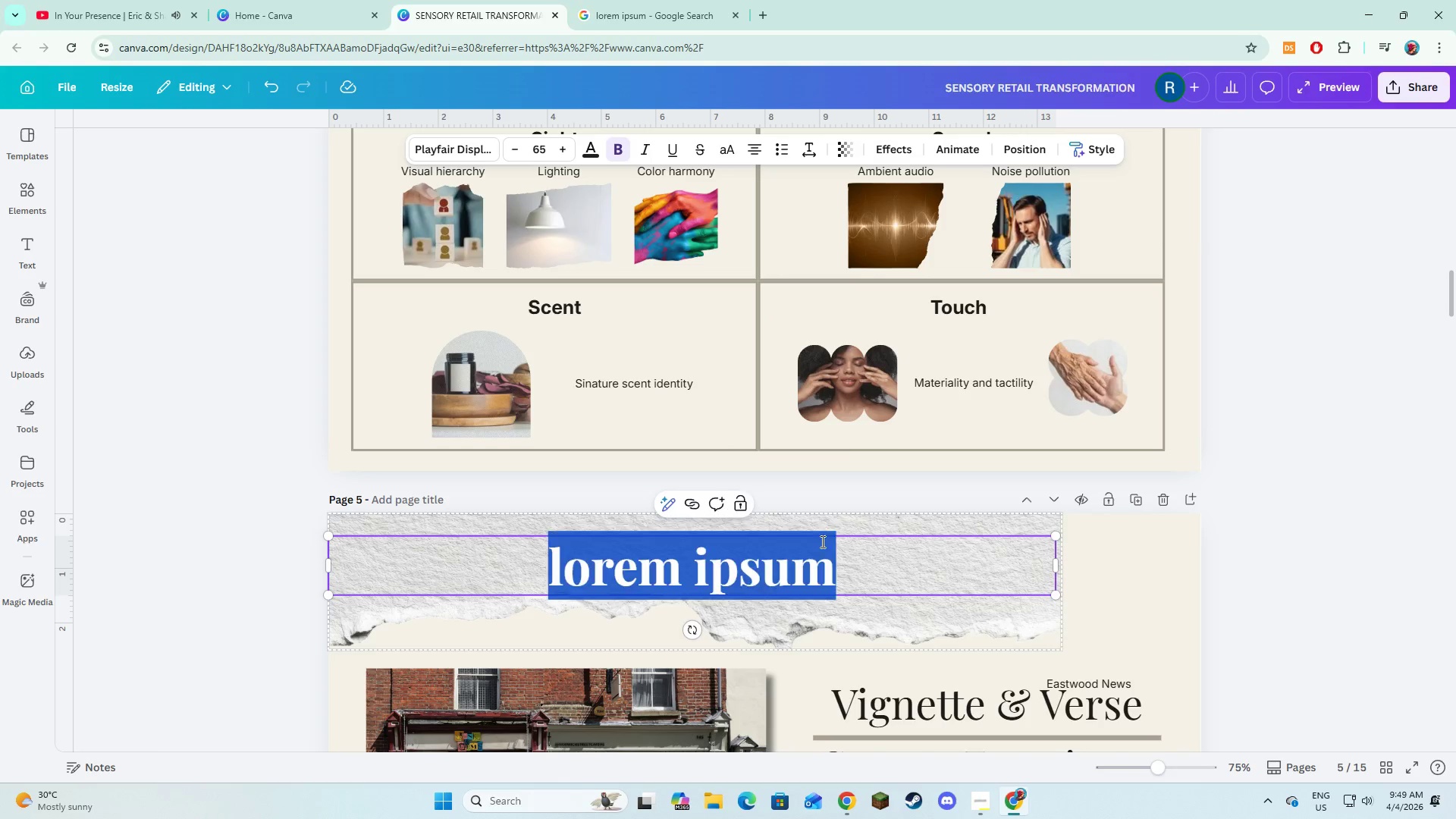 
key(Control+A)
 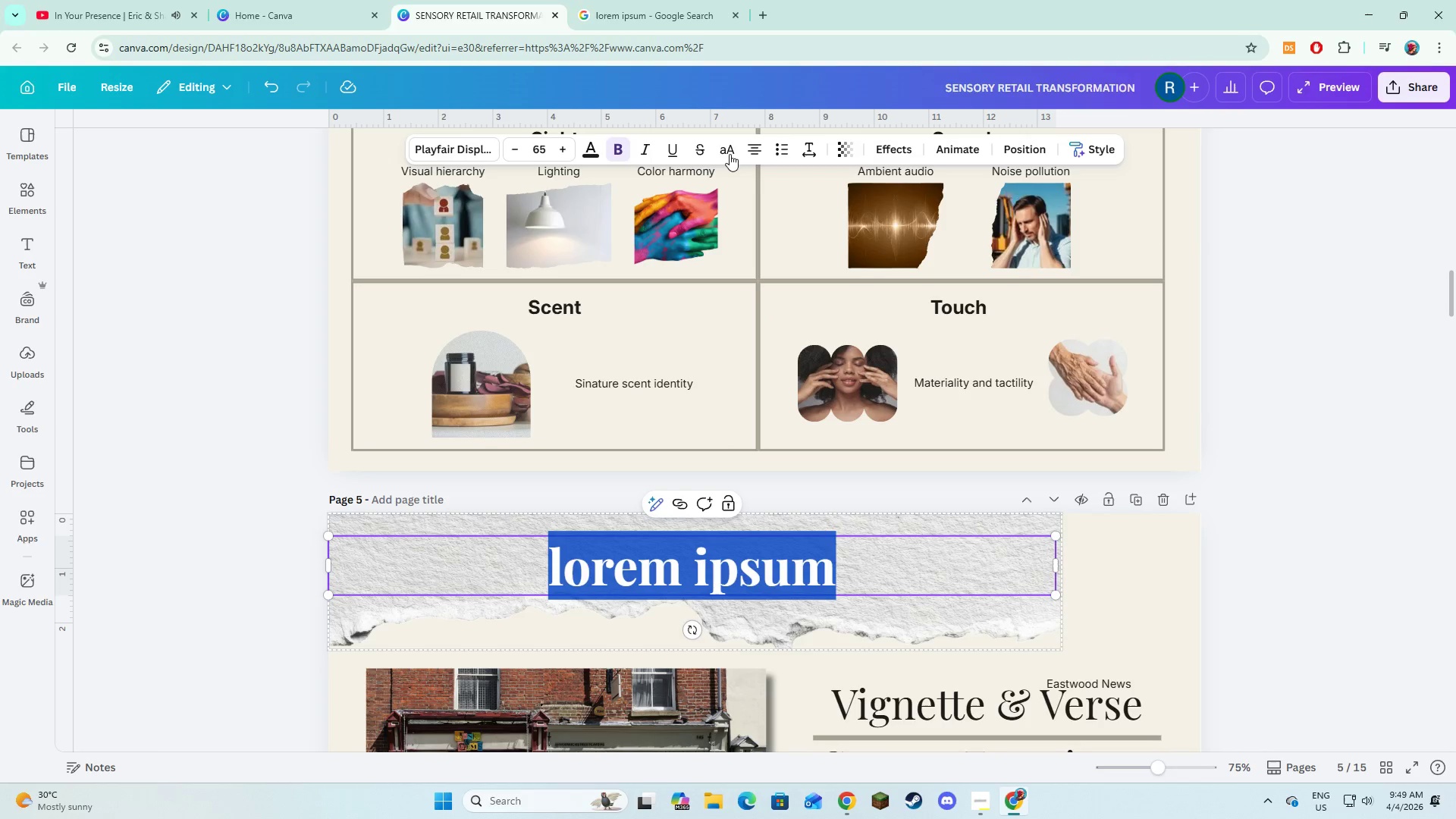 
left_click([730, 152])
 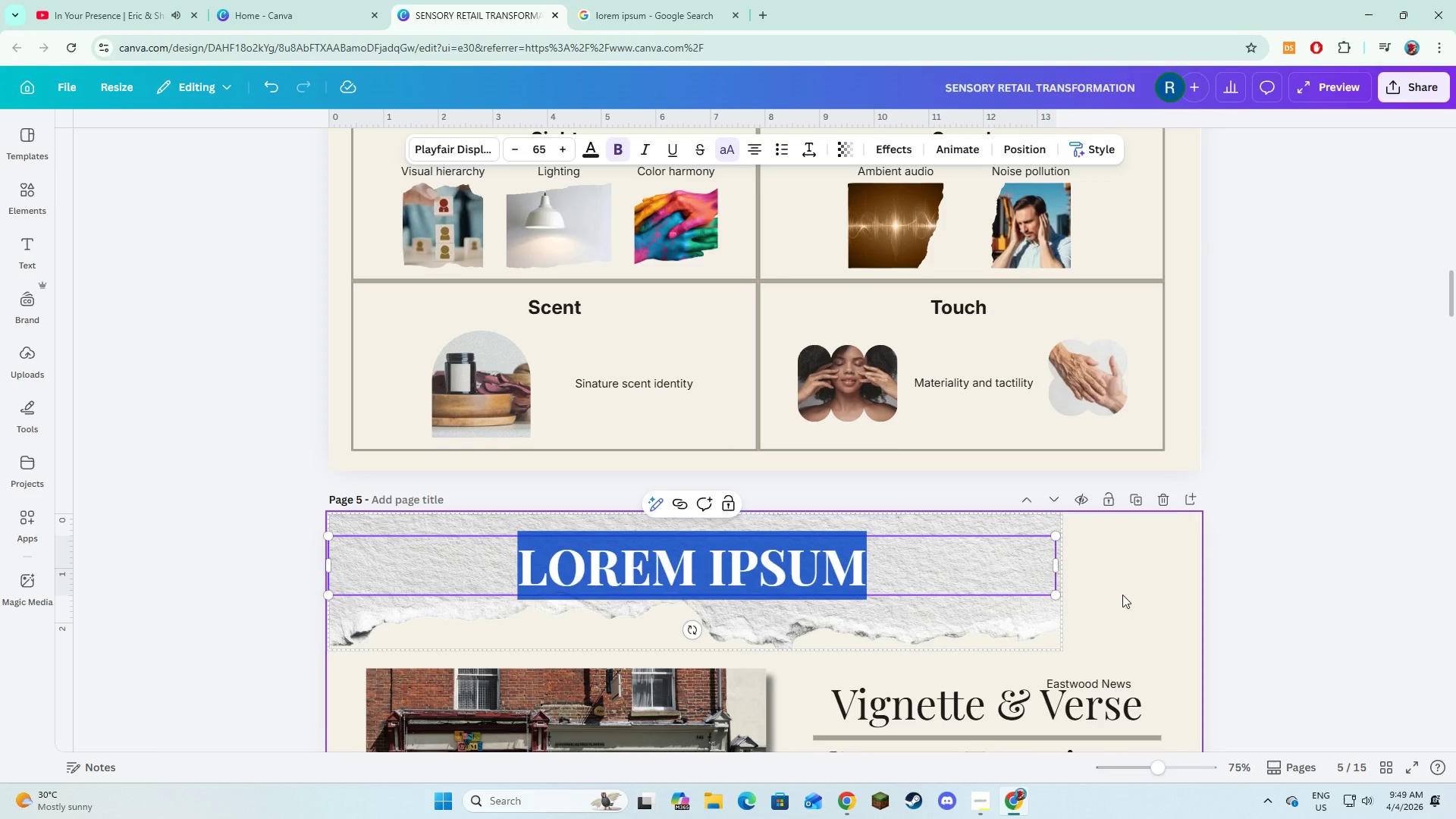 
left_click([1123, 595])
 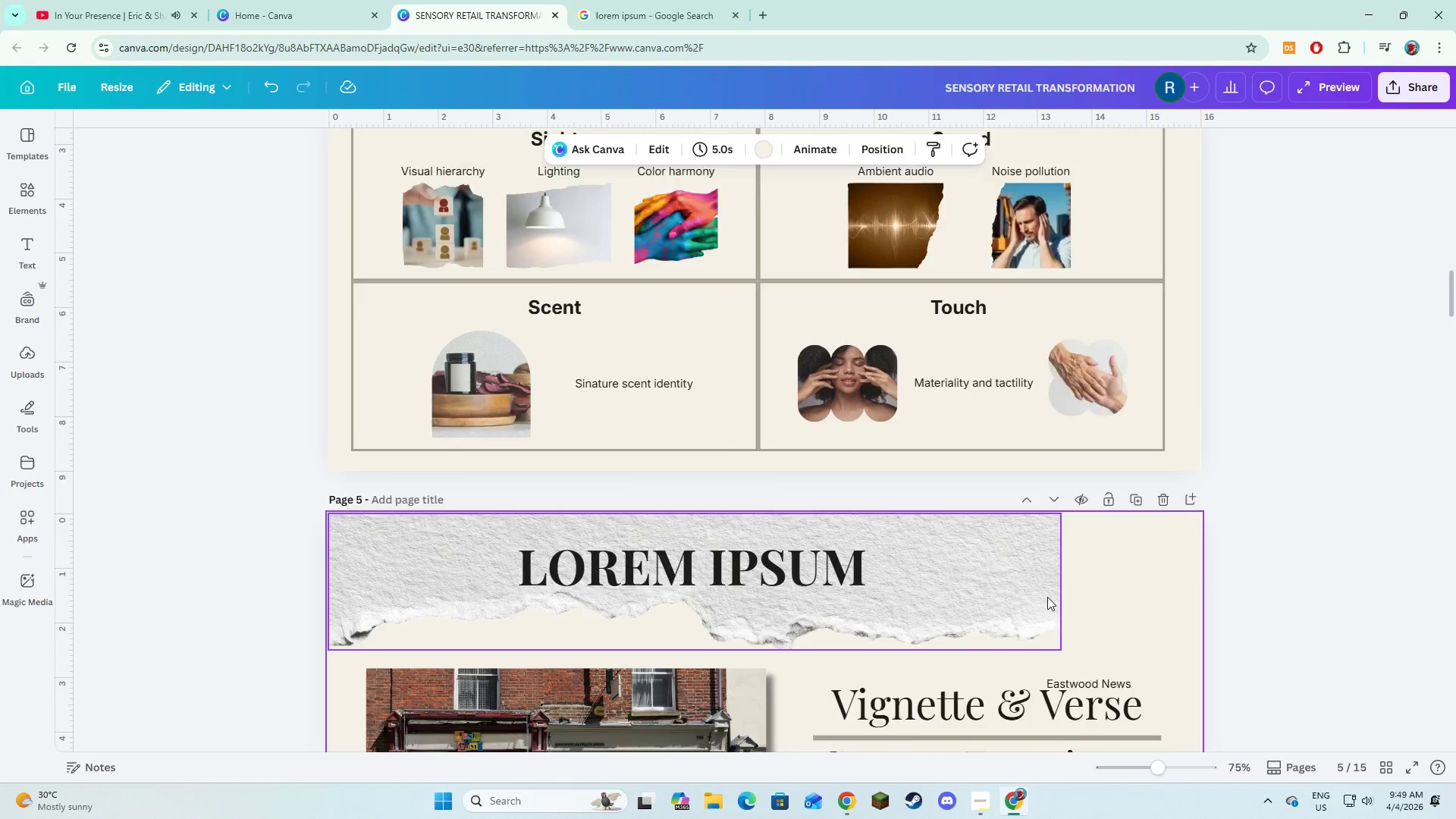 
scroll: coordinate [1047, 597], scroll_direction: down, amount: 2.0
 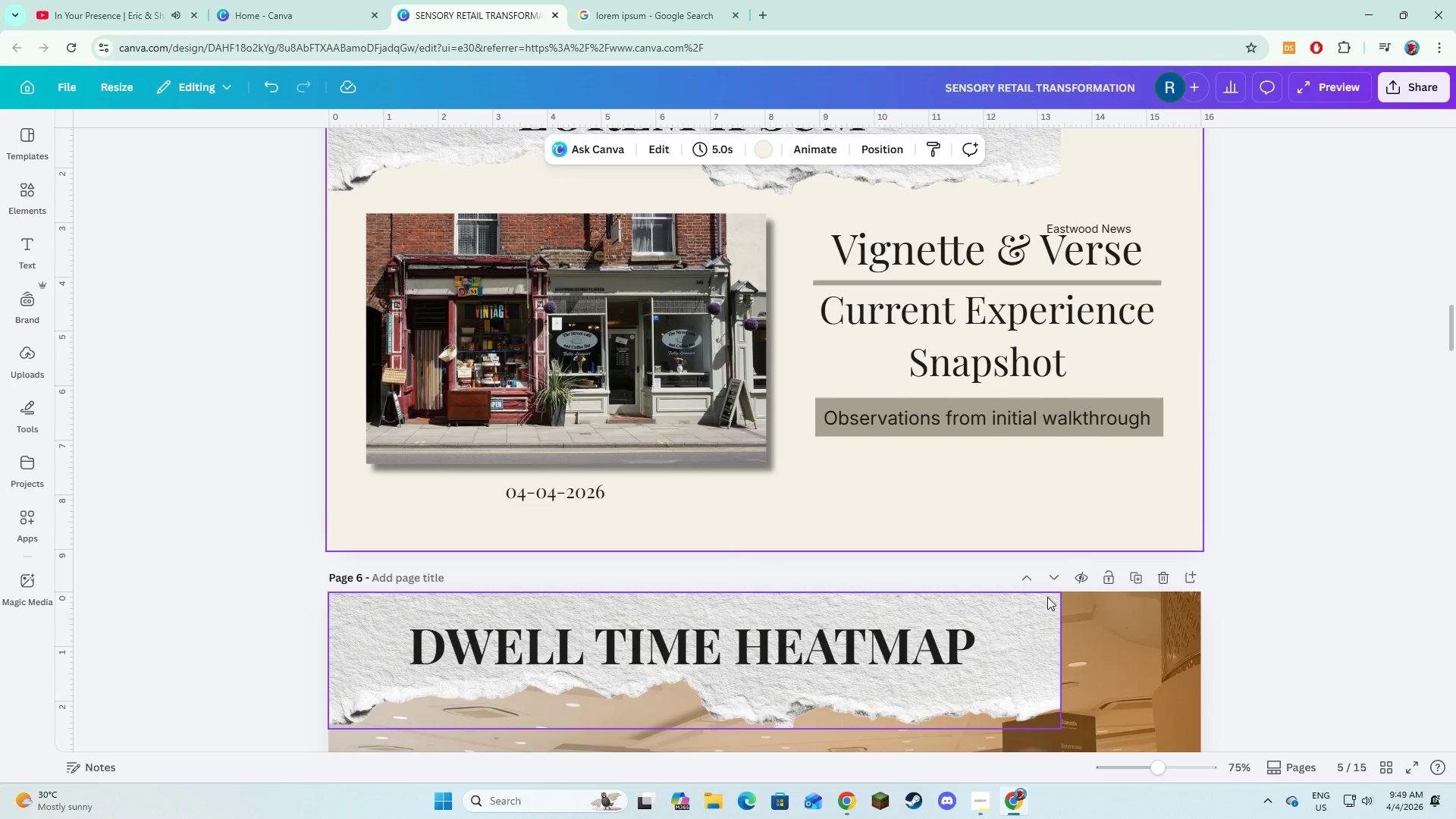 
key(Alt+AltLeft)
 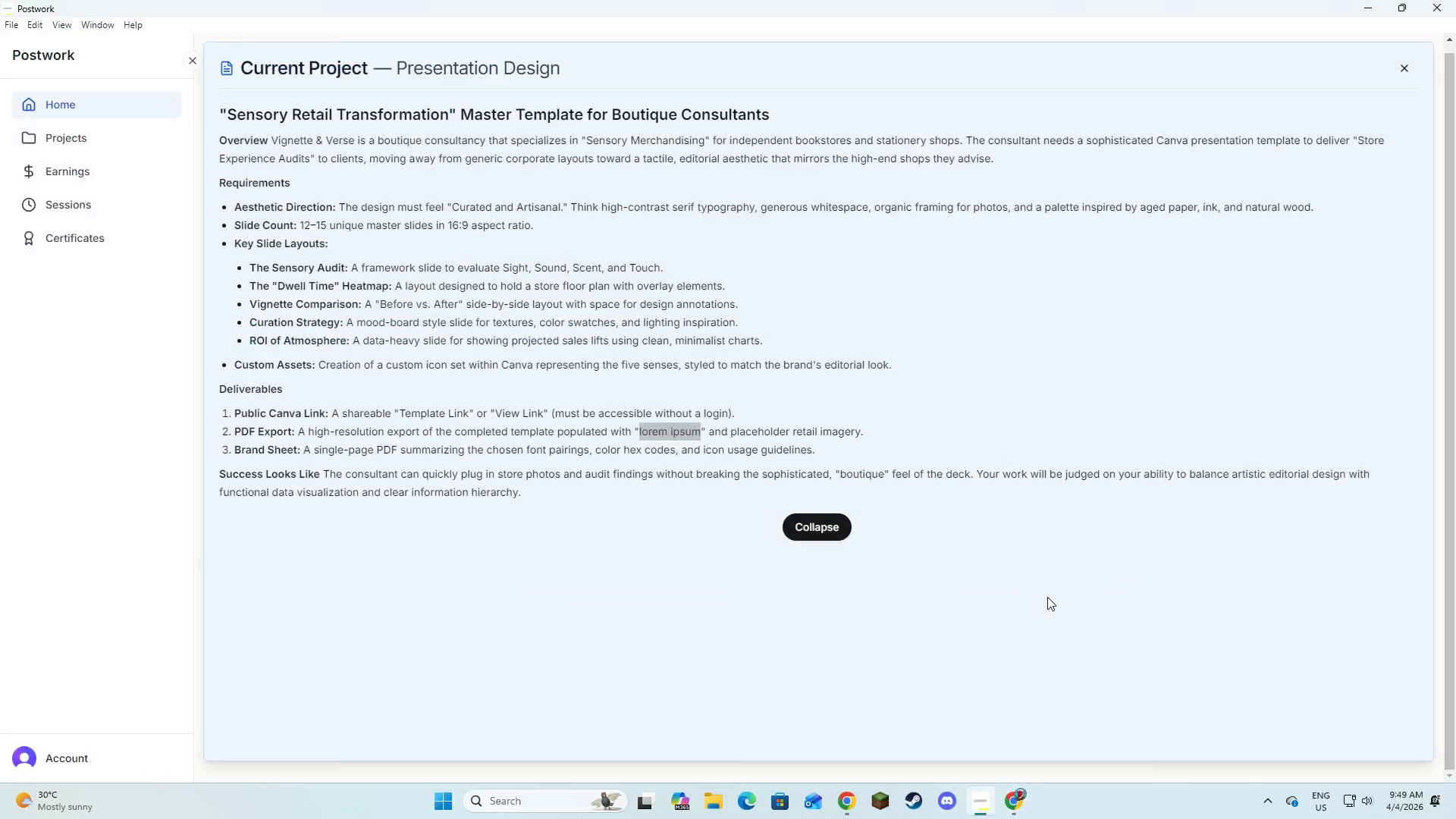 
key(Alt+Tab)